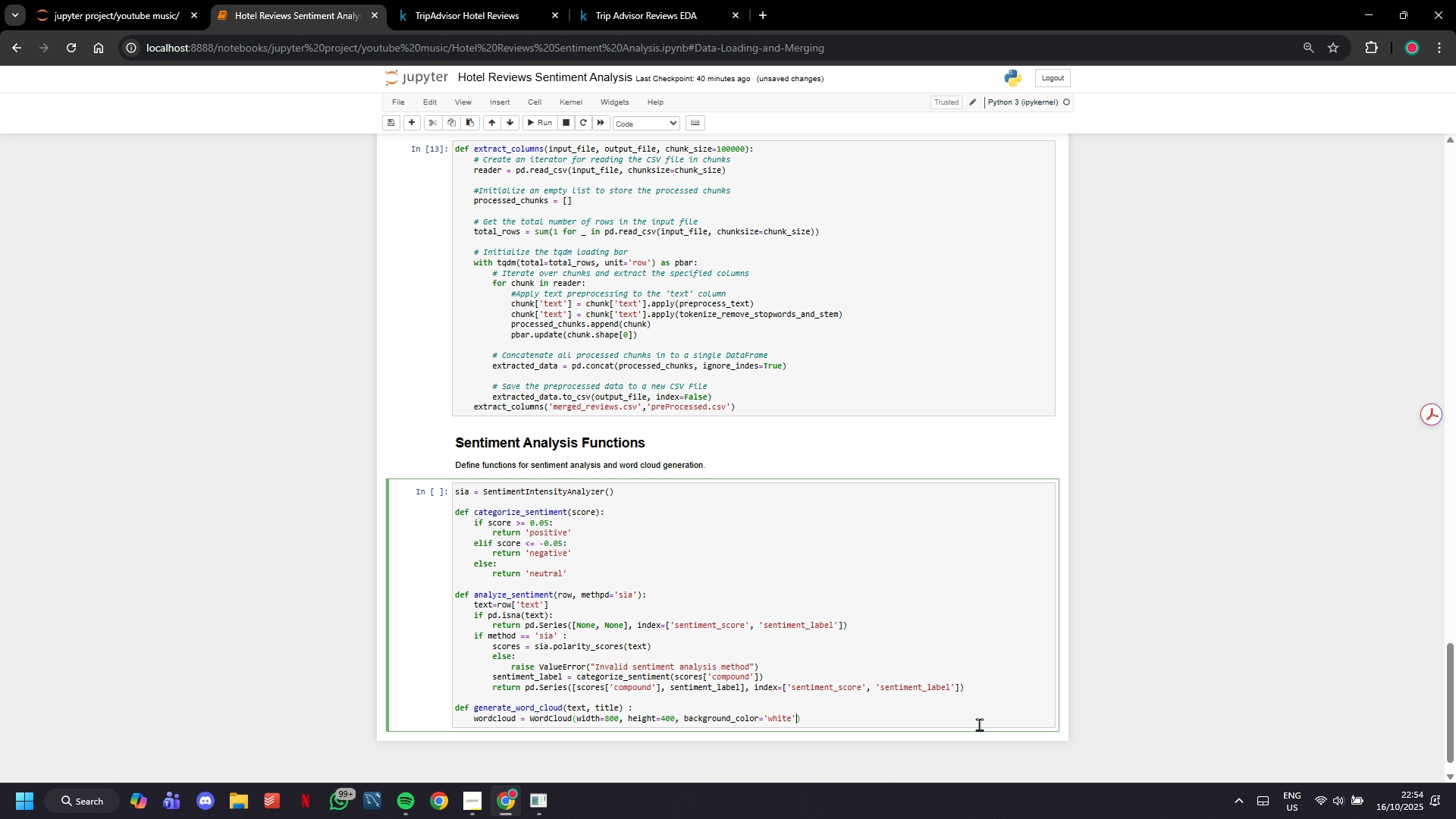 
 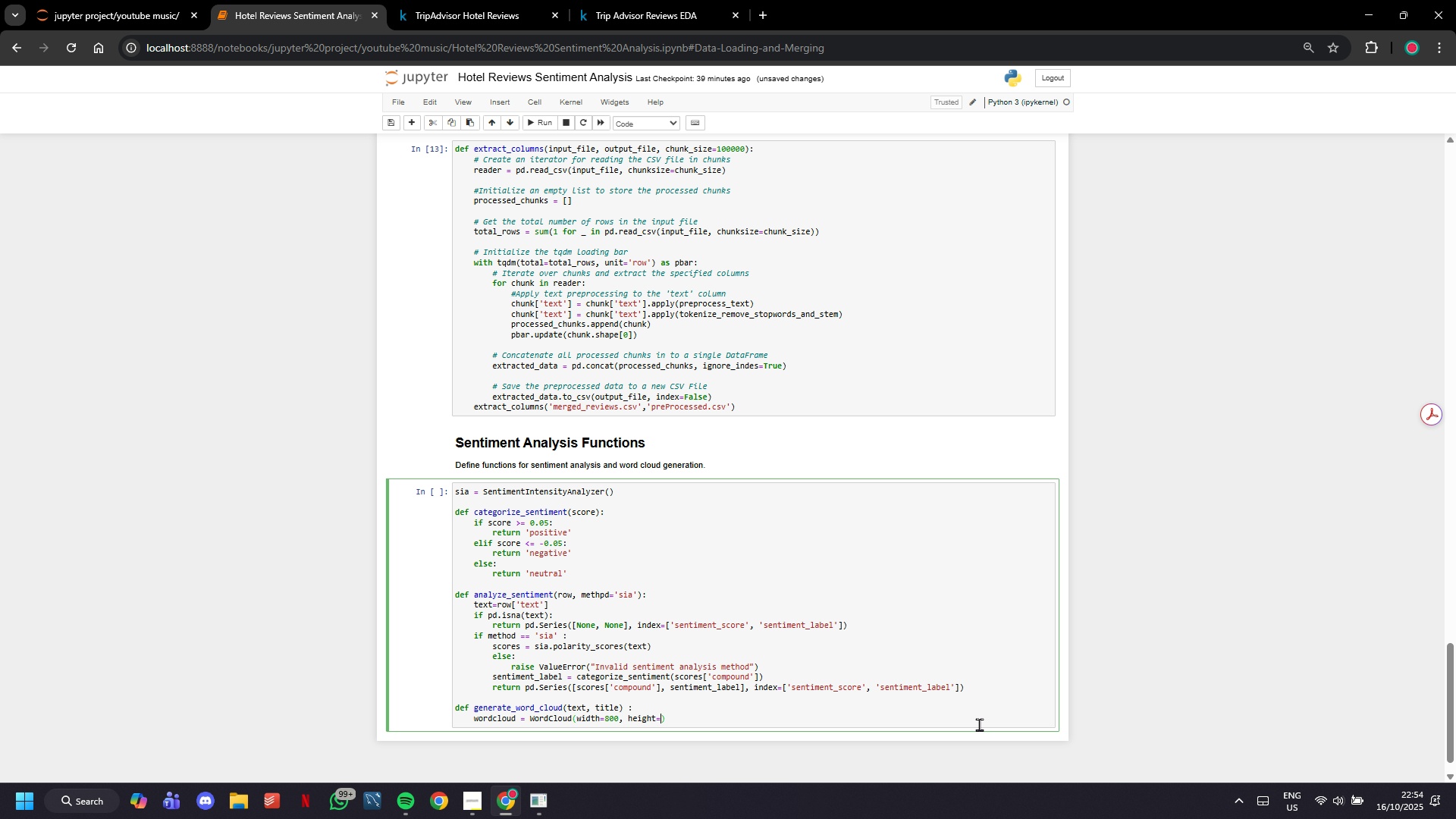 
hold_key(key=G, duration=9.32)
 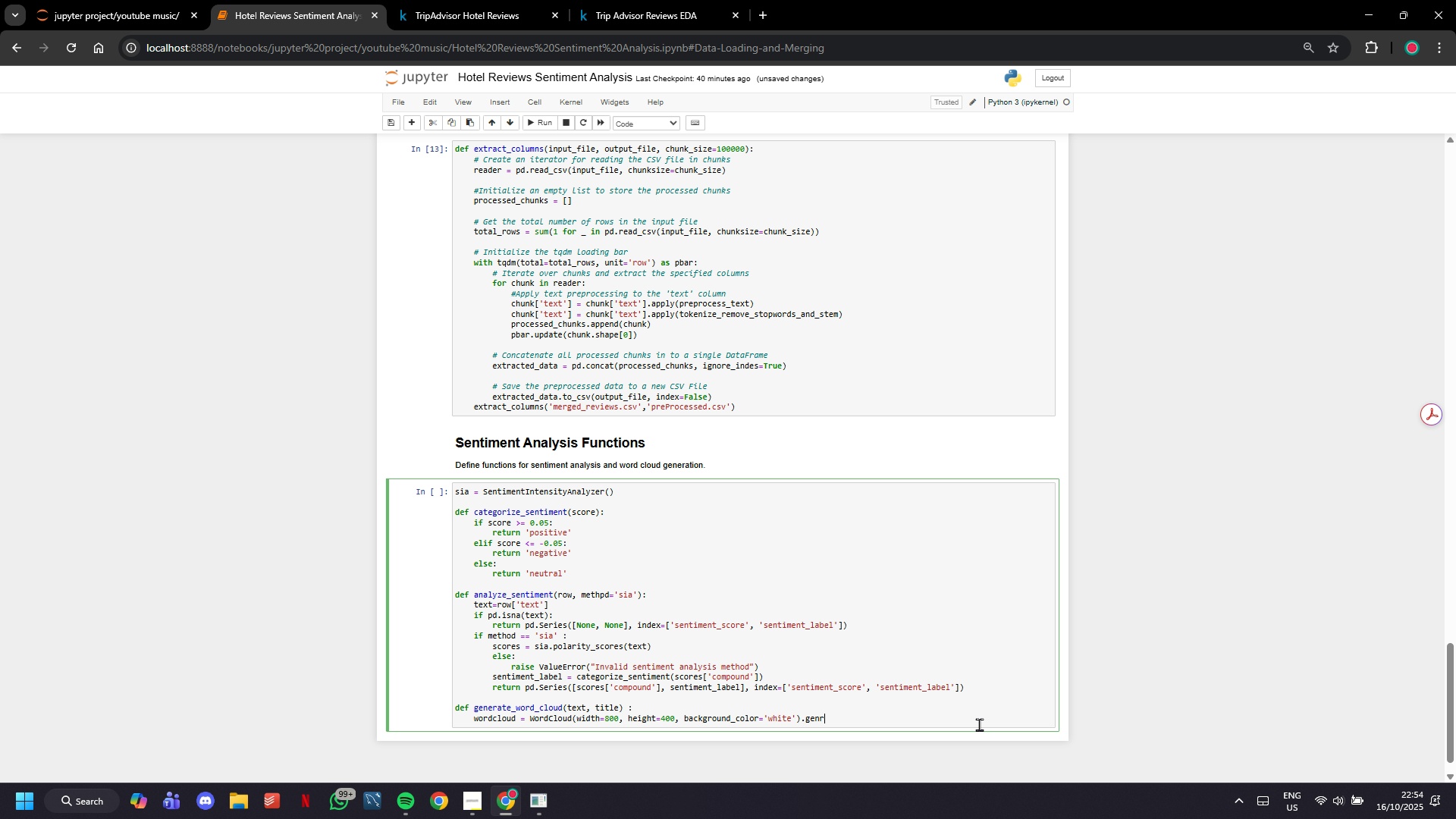 
key(ArrowRight)
 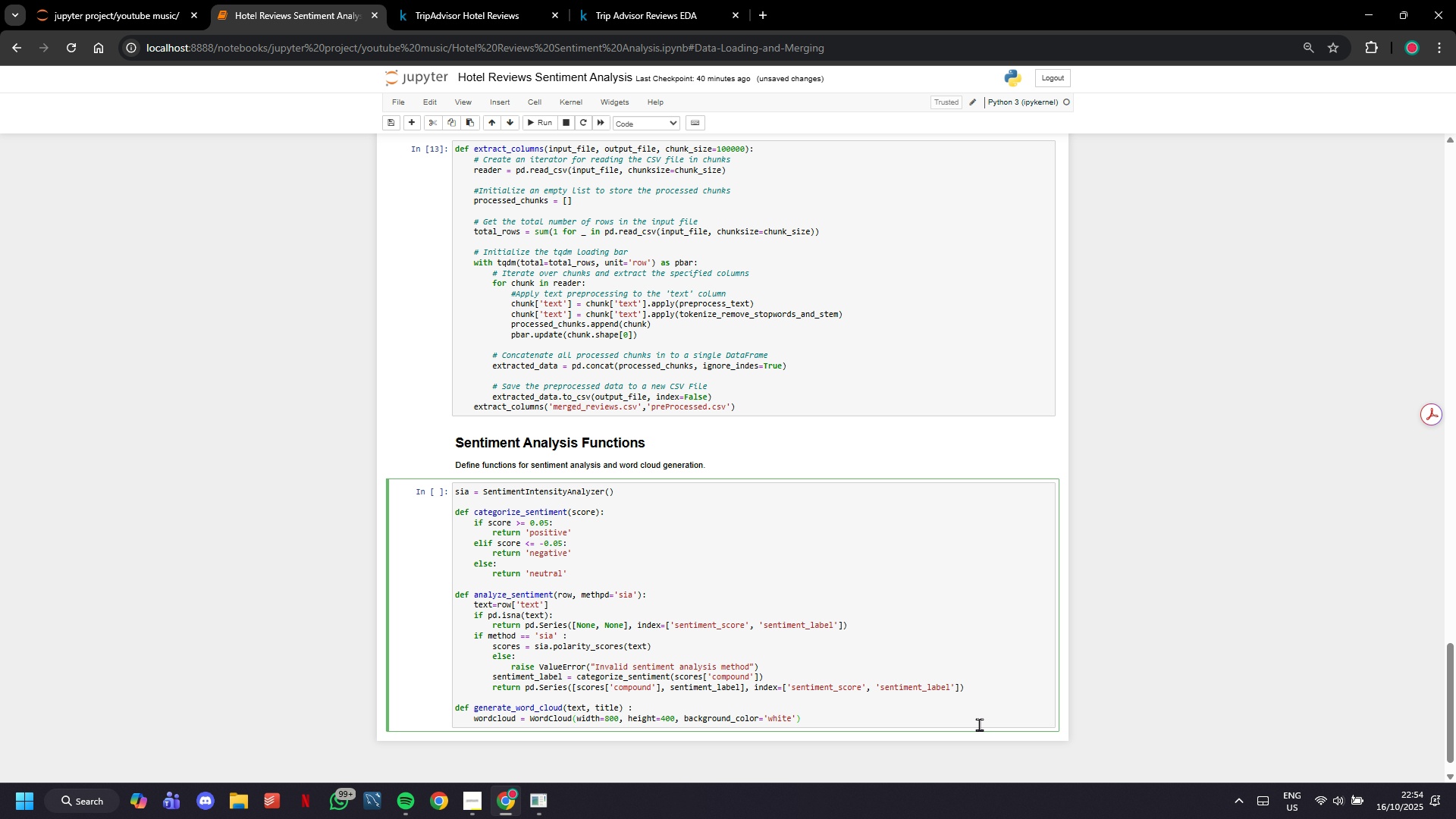 
key(ArrowRight)
 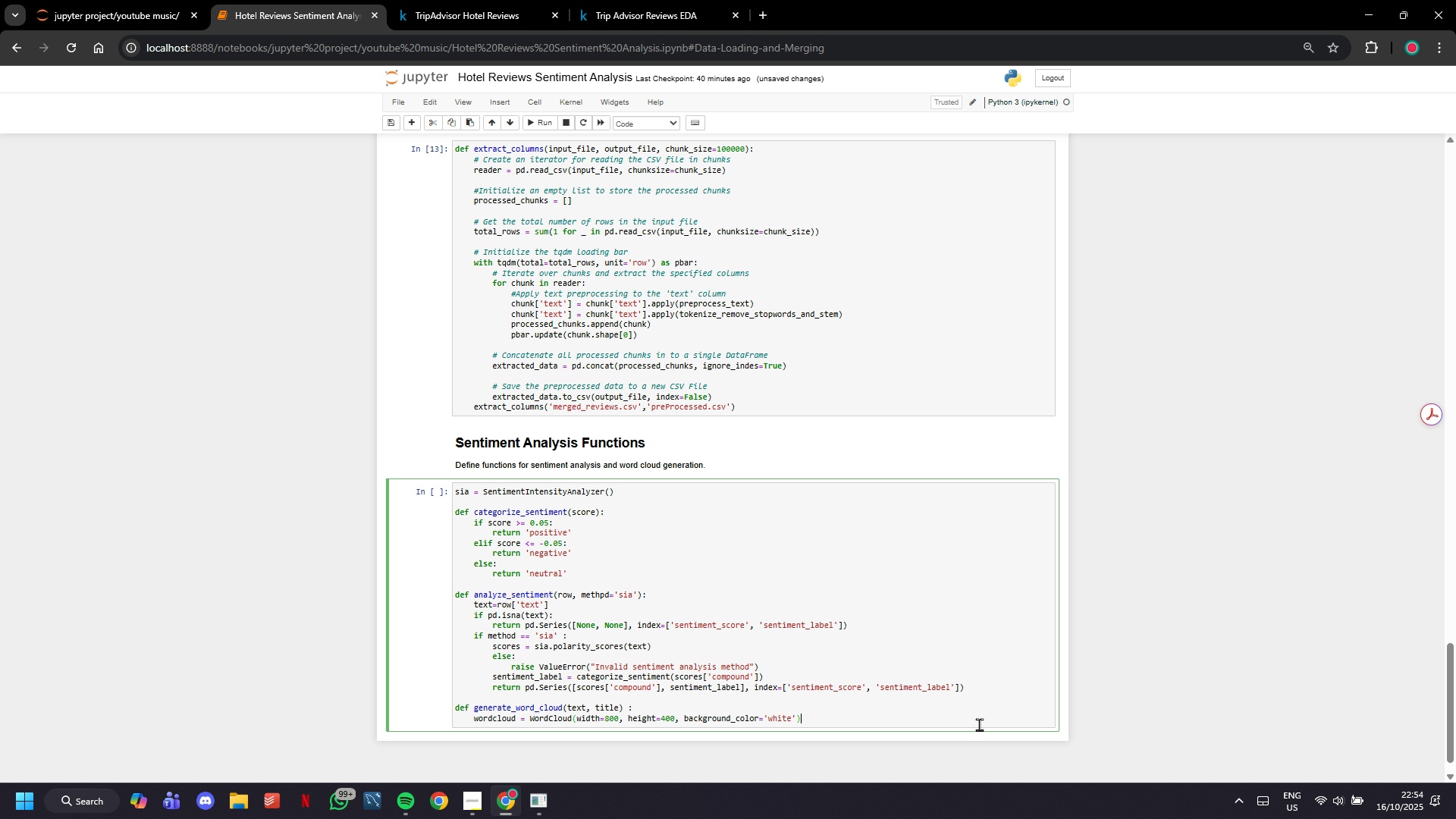 
type(.enrate(text)
 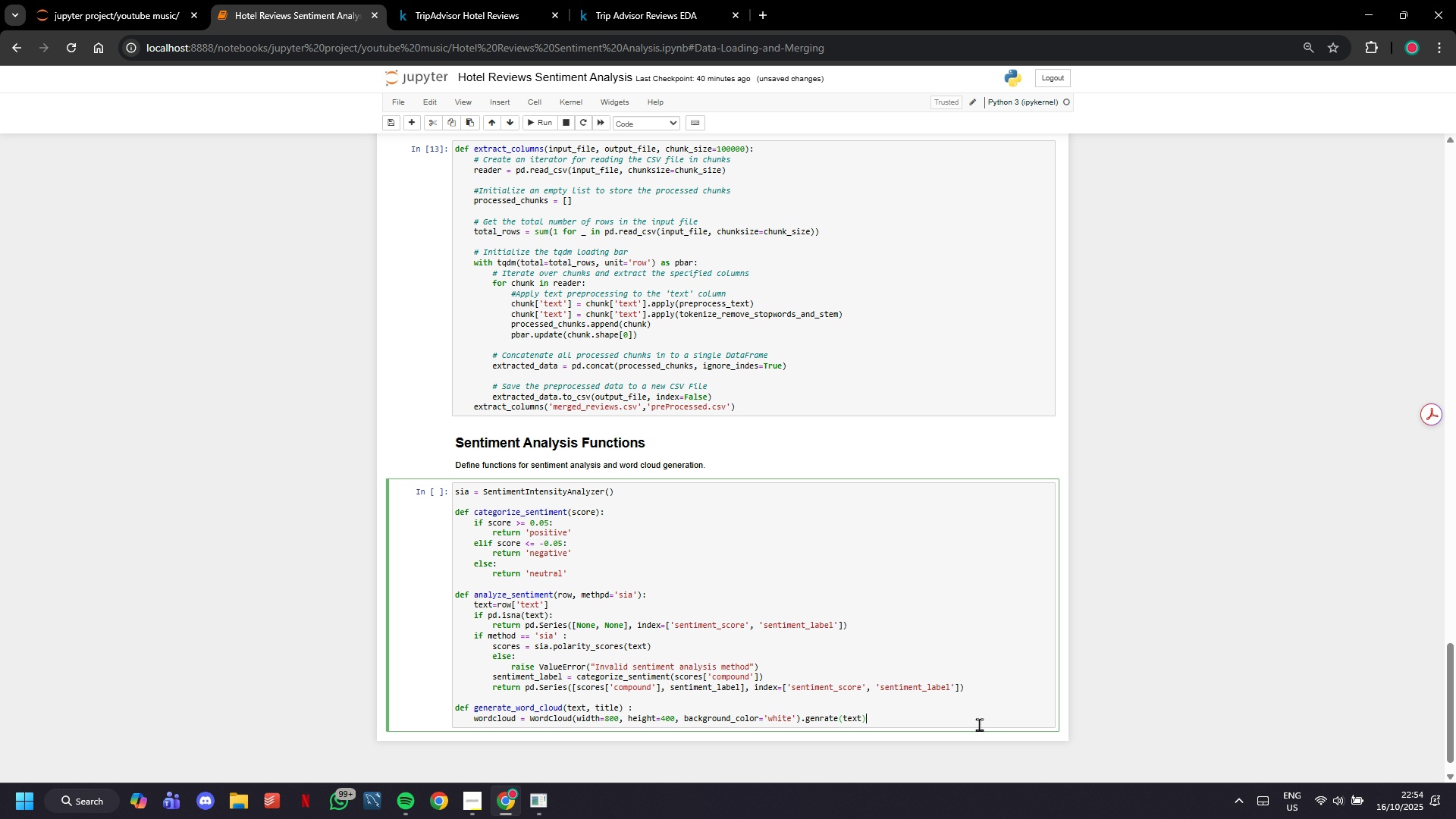 
key(ArrowRight)
 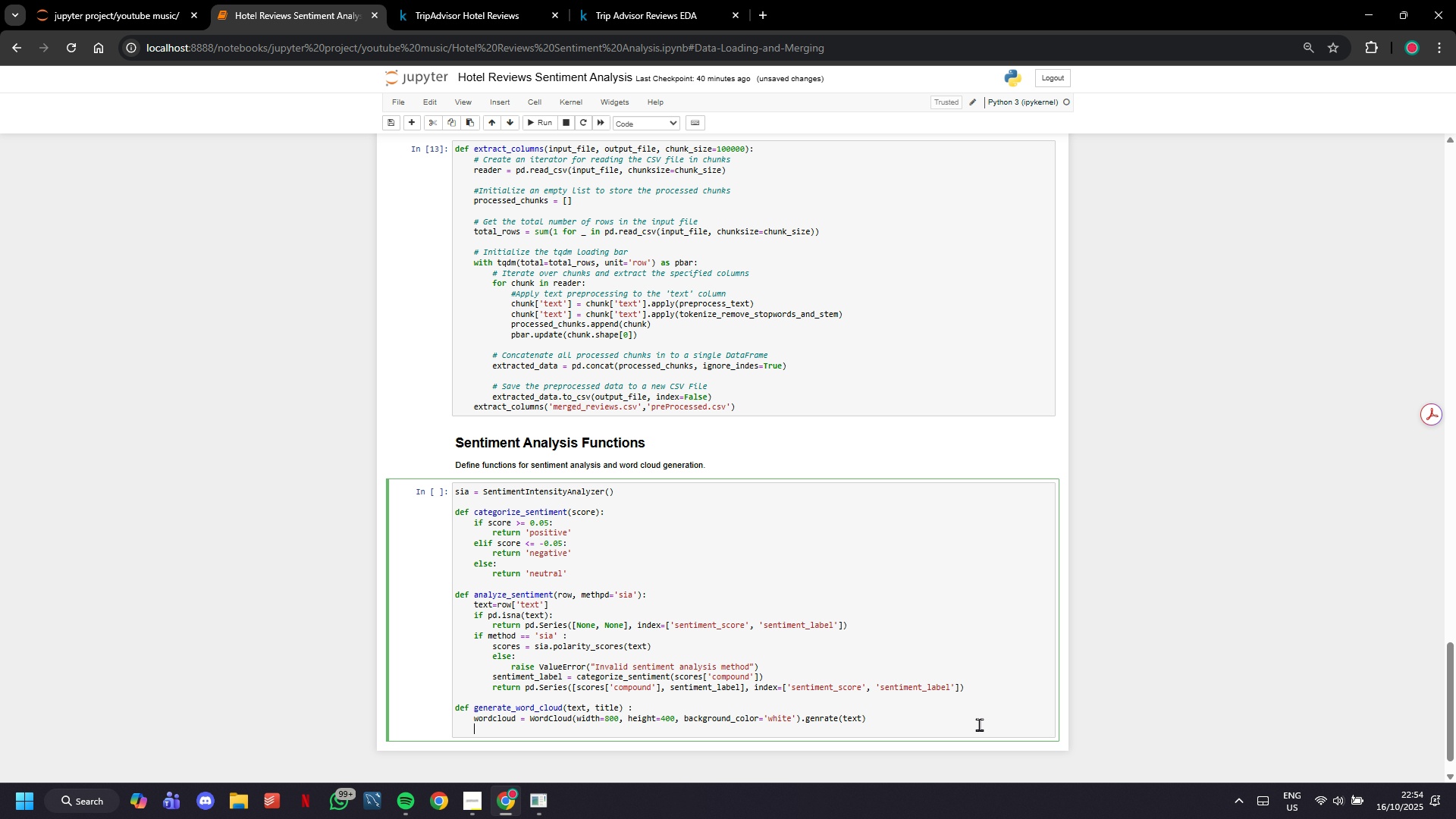 
key(Enter)
 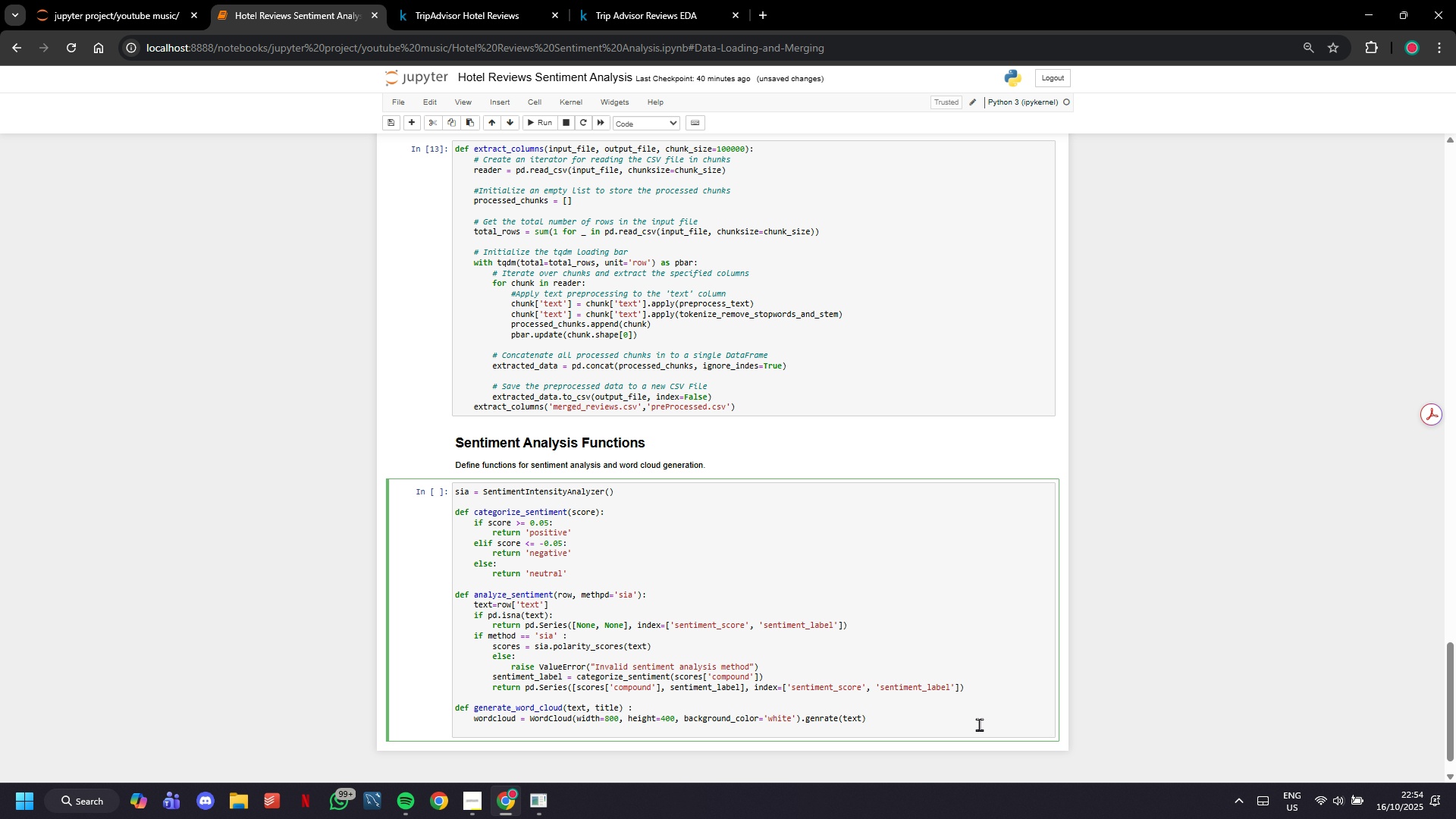 
key(Enter)
 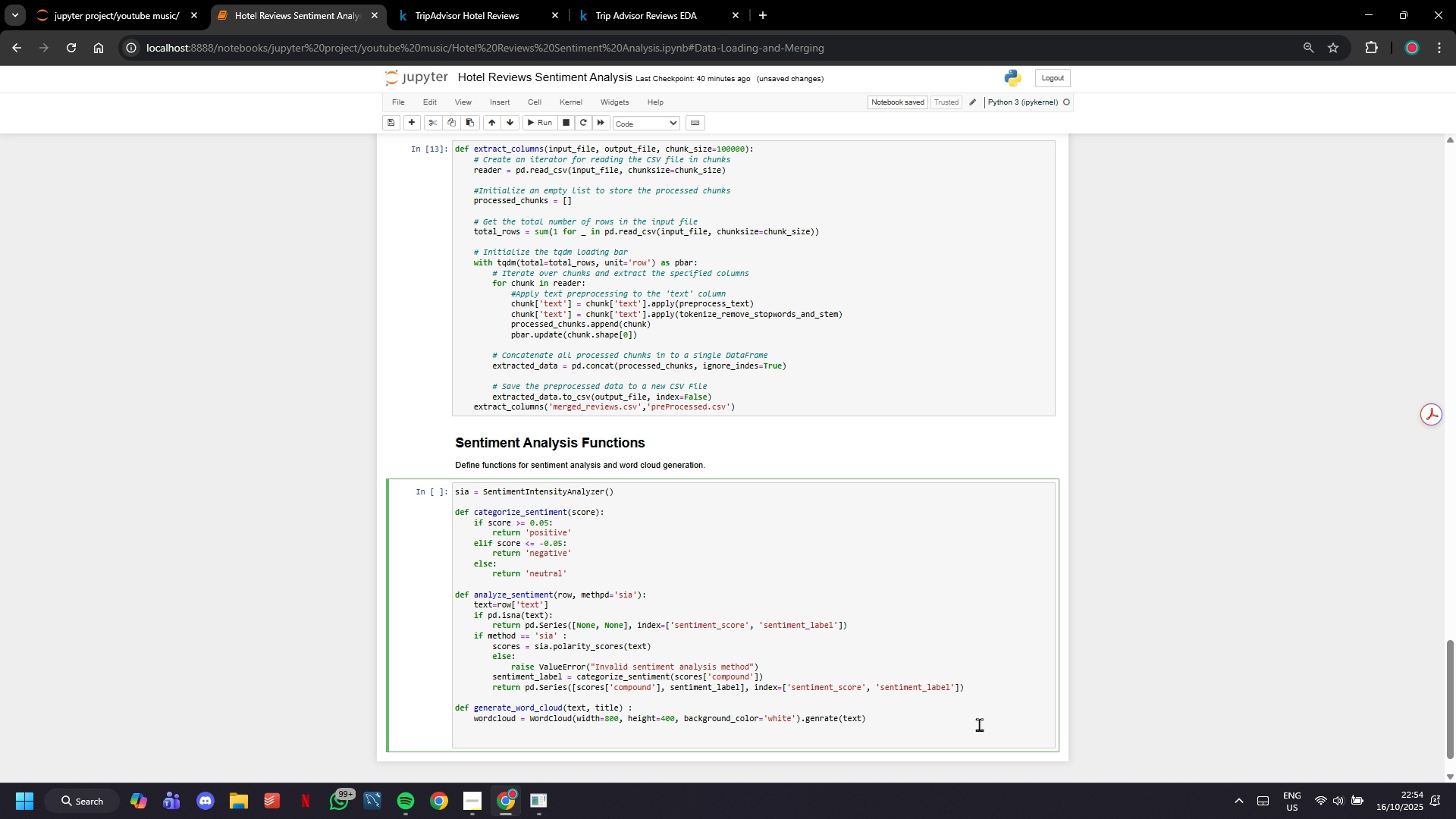 
type(plt.figure(figsize)
 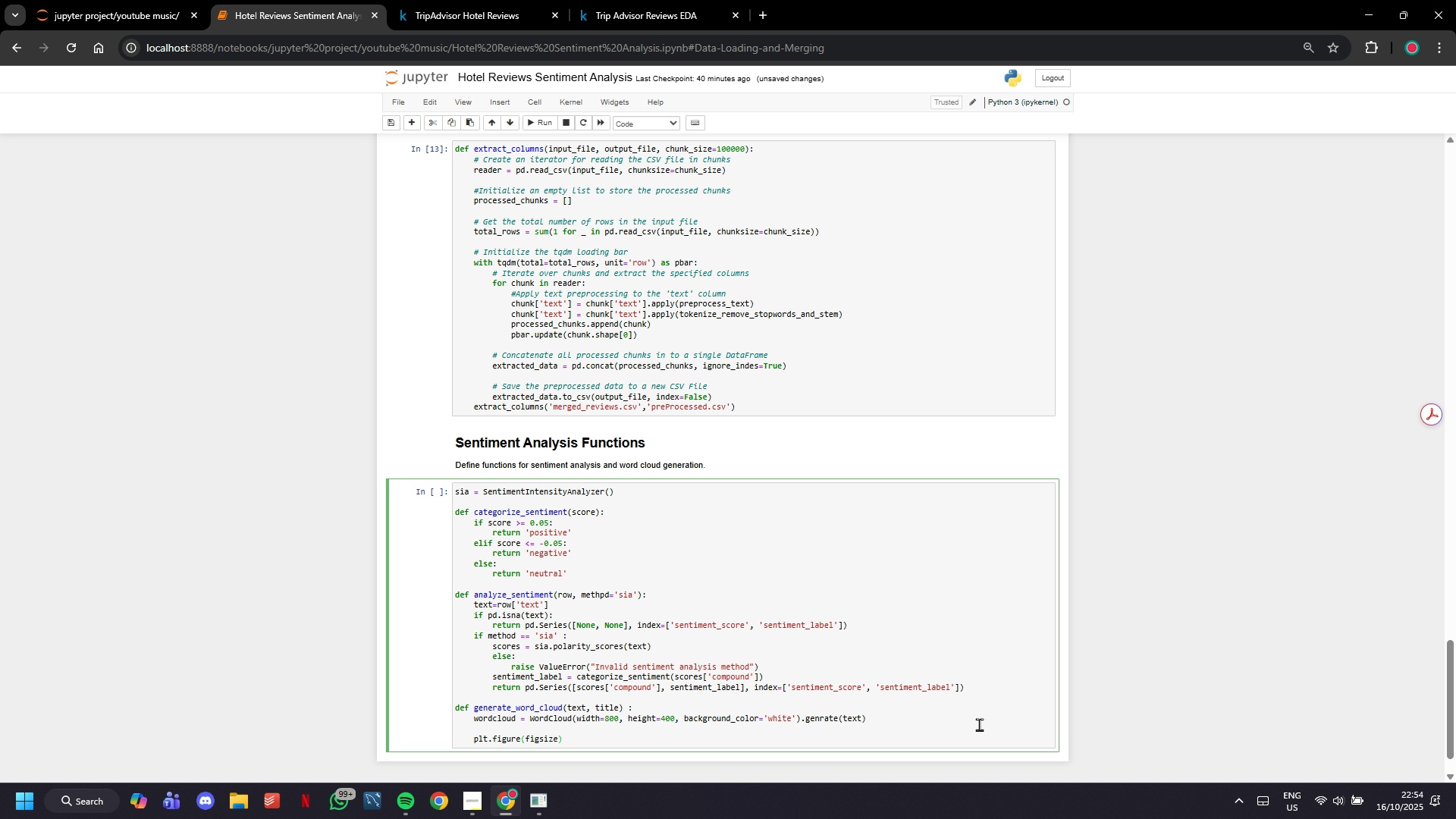 
left_click([477, 800])
 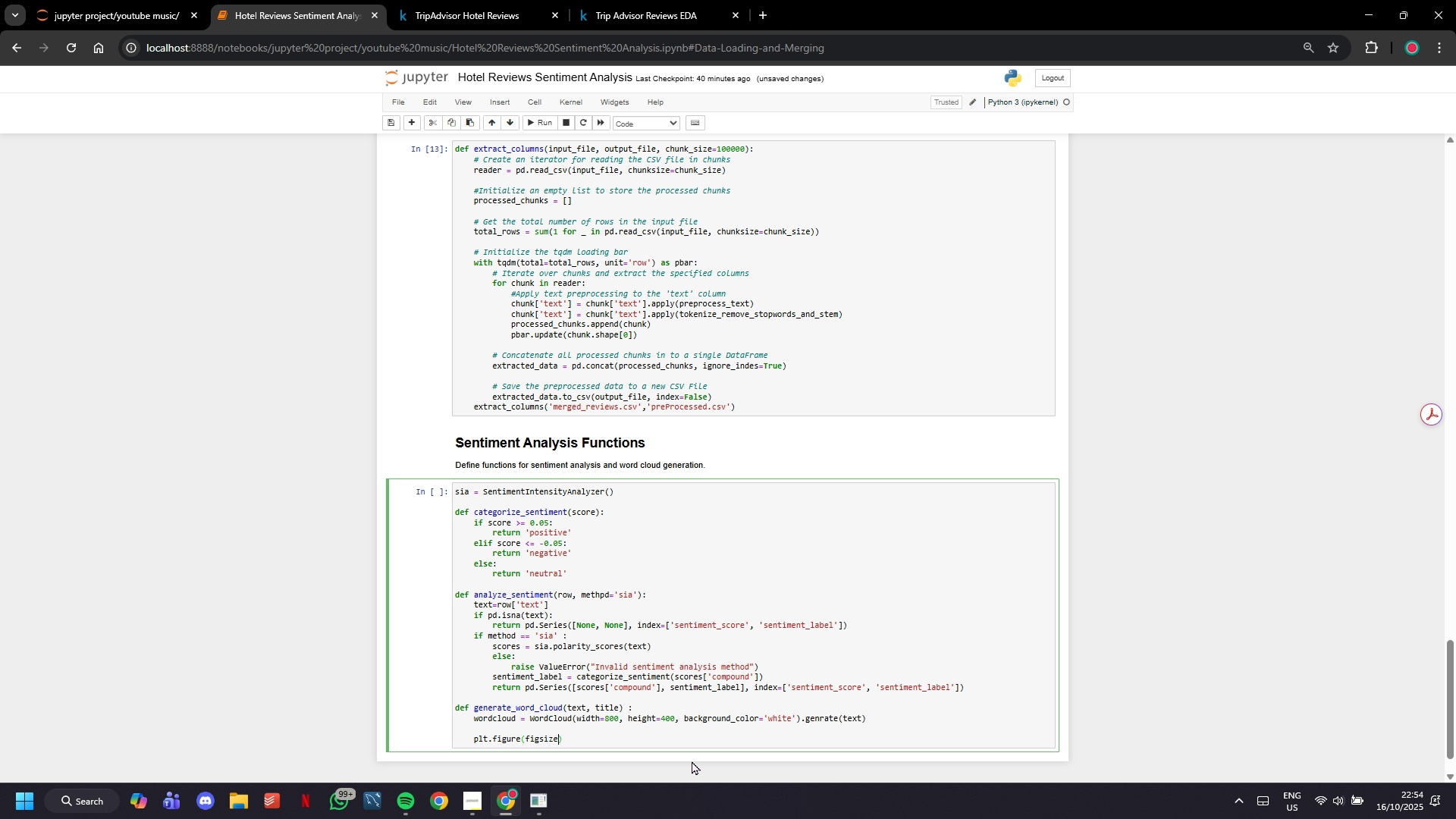 
type(=(q)
key(Backspace)
type(10,5)
 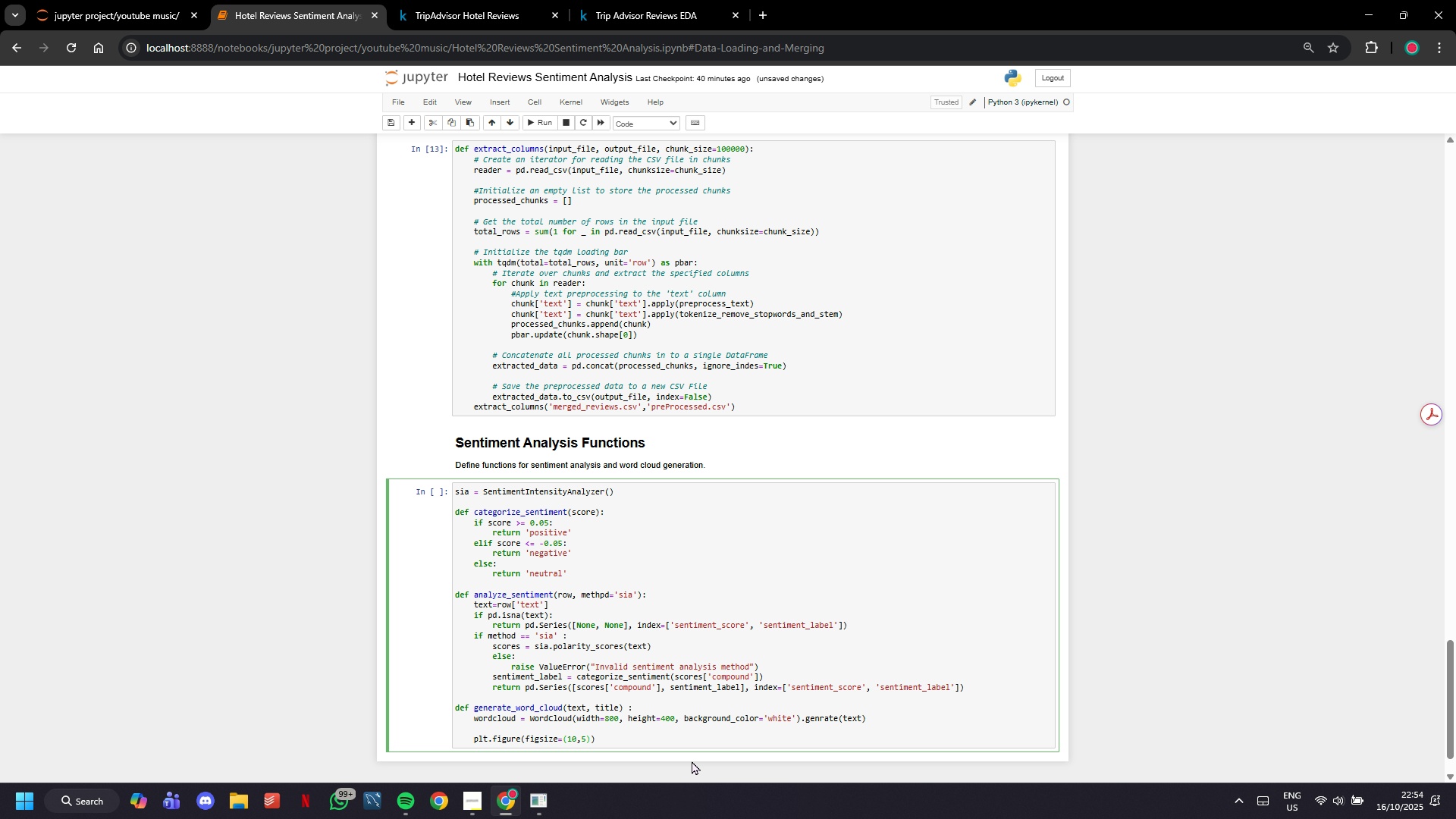 
key(ArrowRight)
 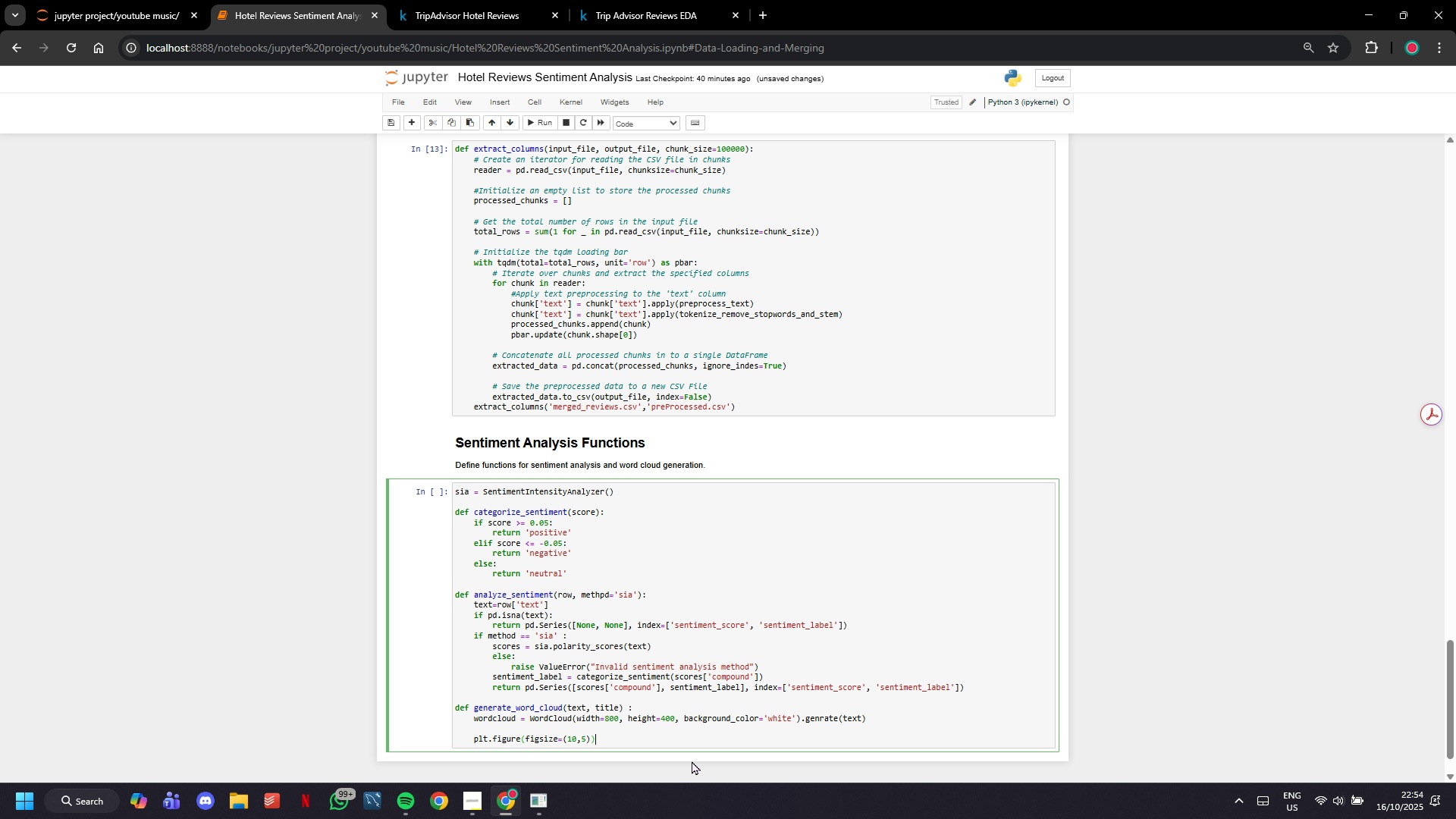 
key(ArrowRight)
 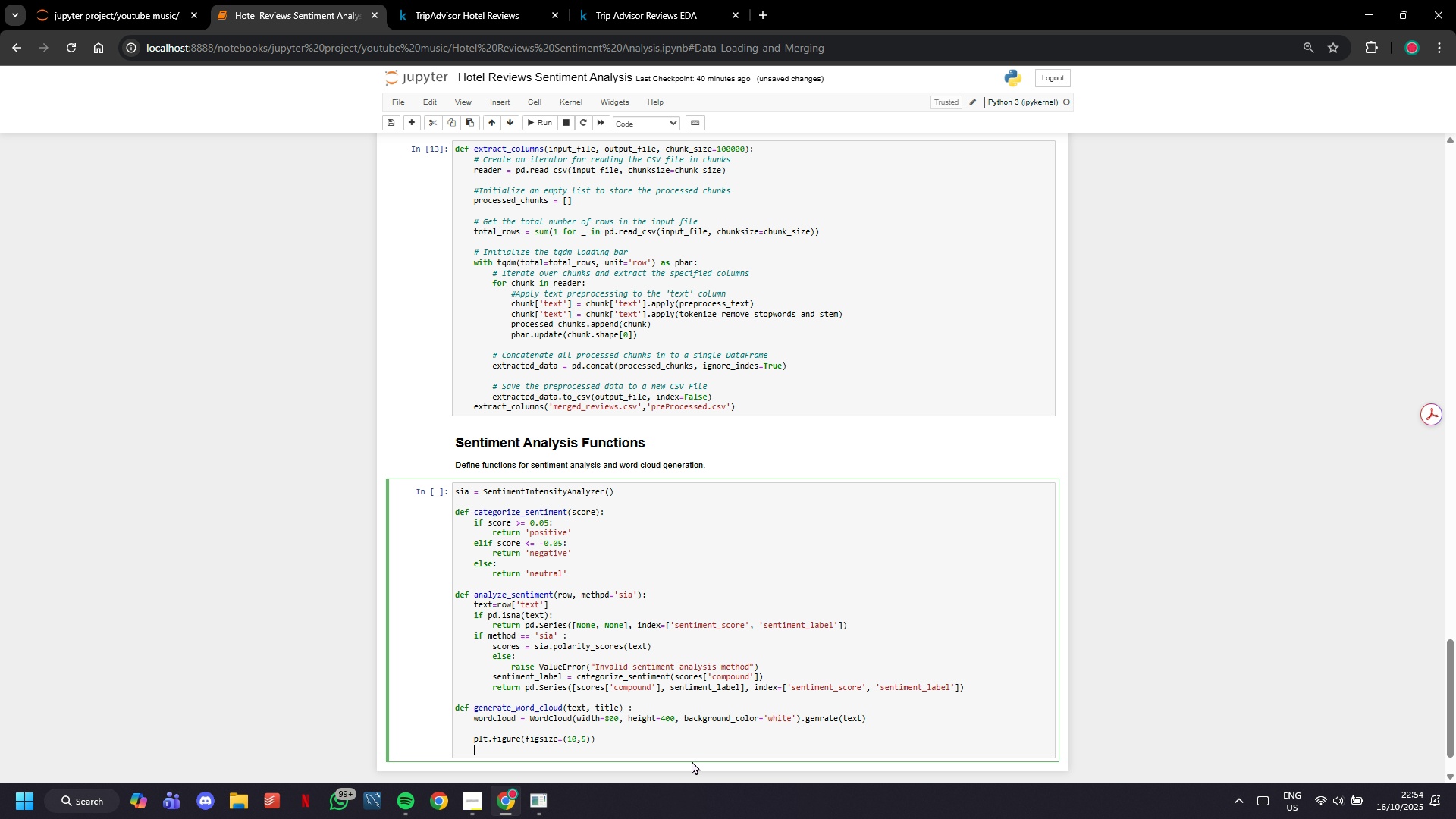 
key(Enter)
 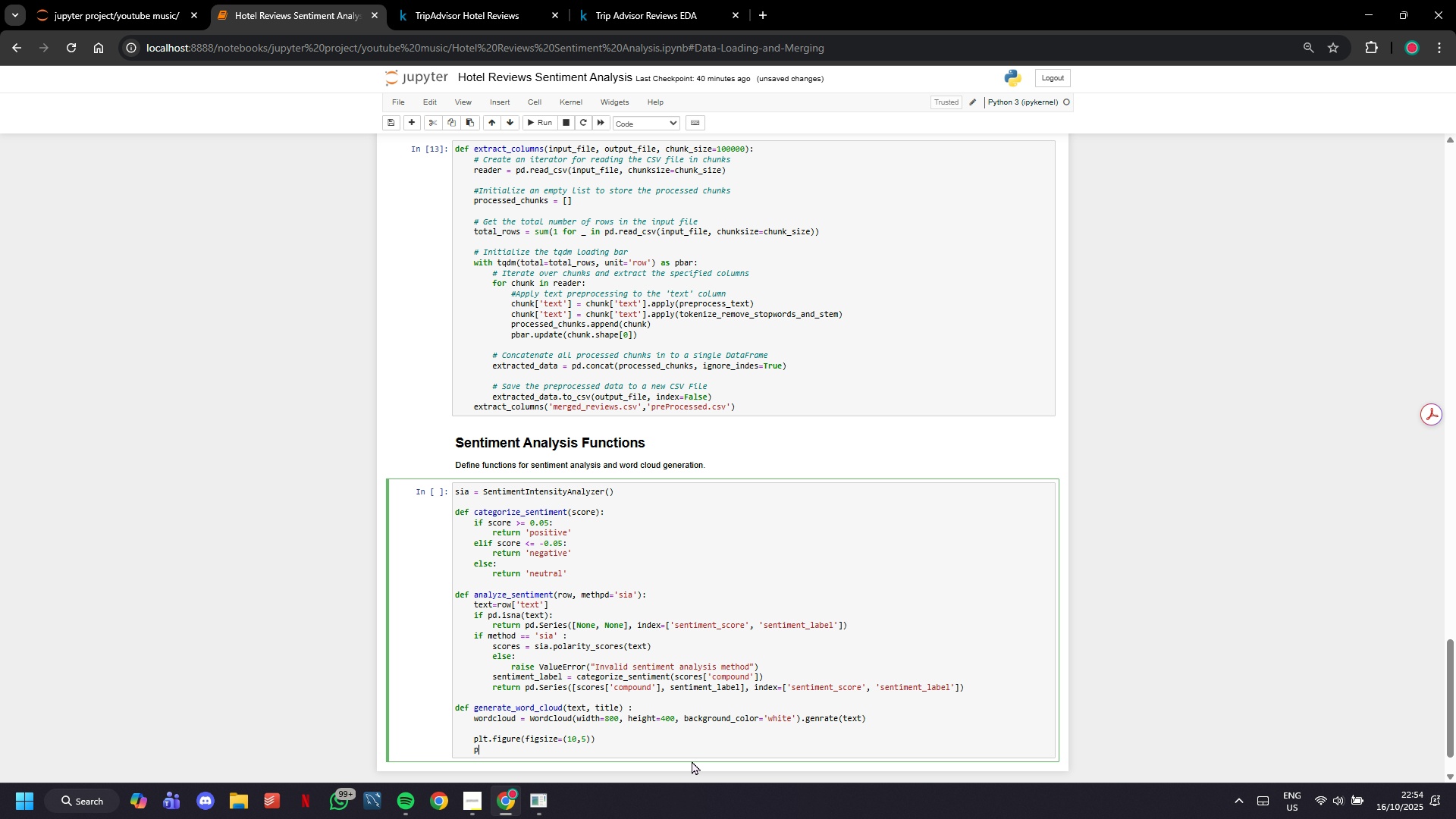 
type(plt.imshow(wordcloud, interpl)
key(Backspace)
type(olation='bilinear)
 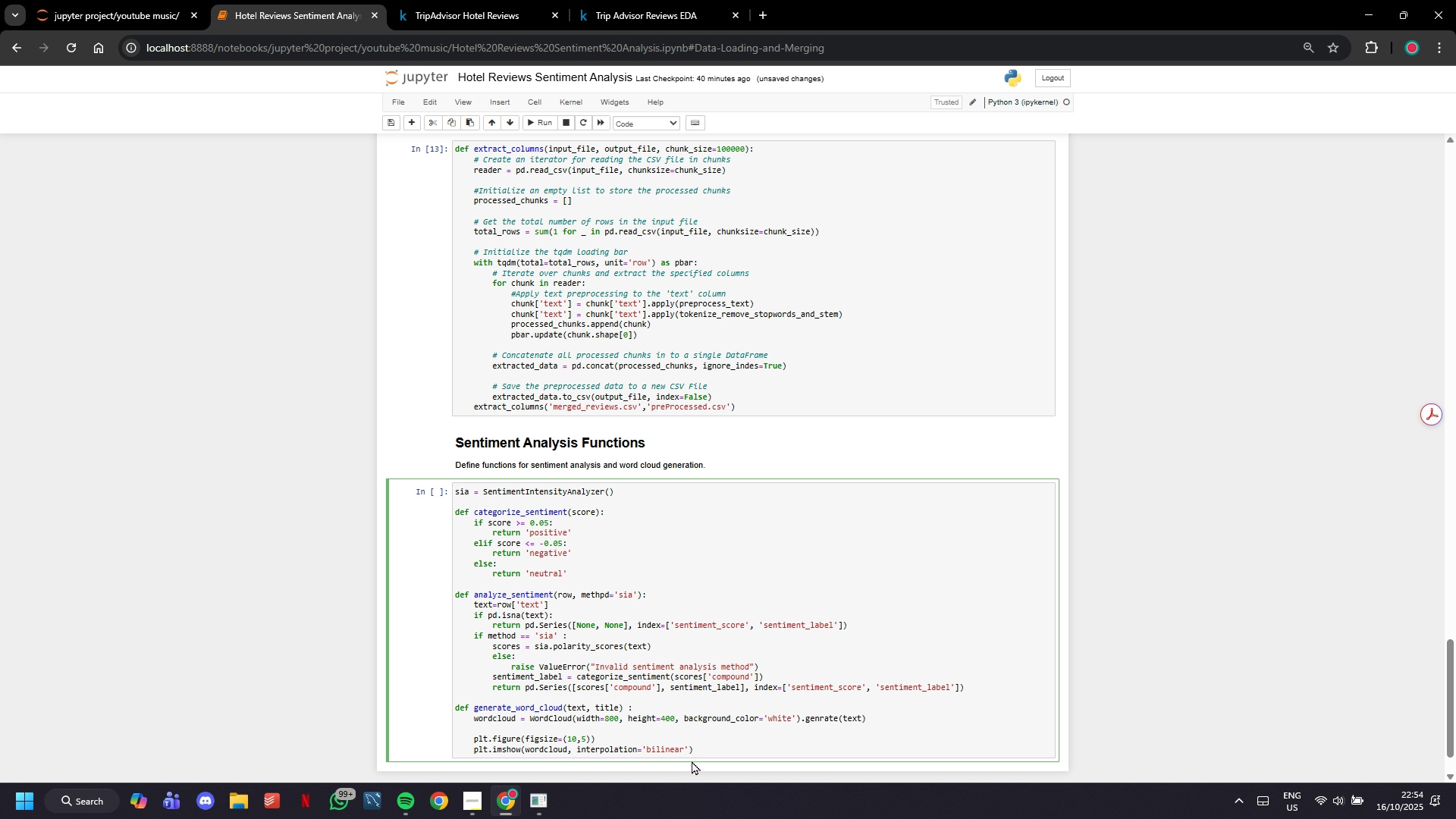 
key(ArrowRight)
 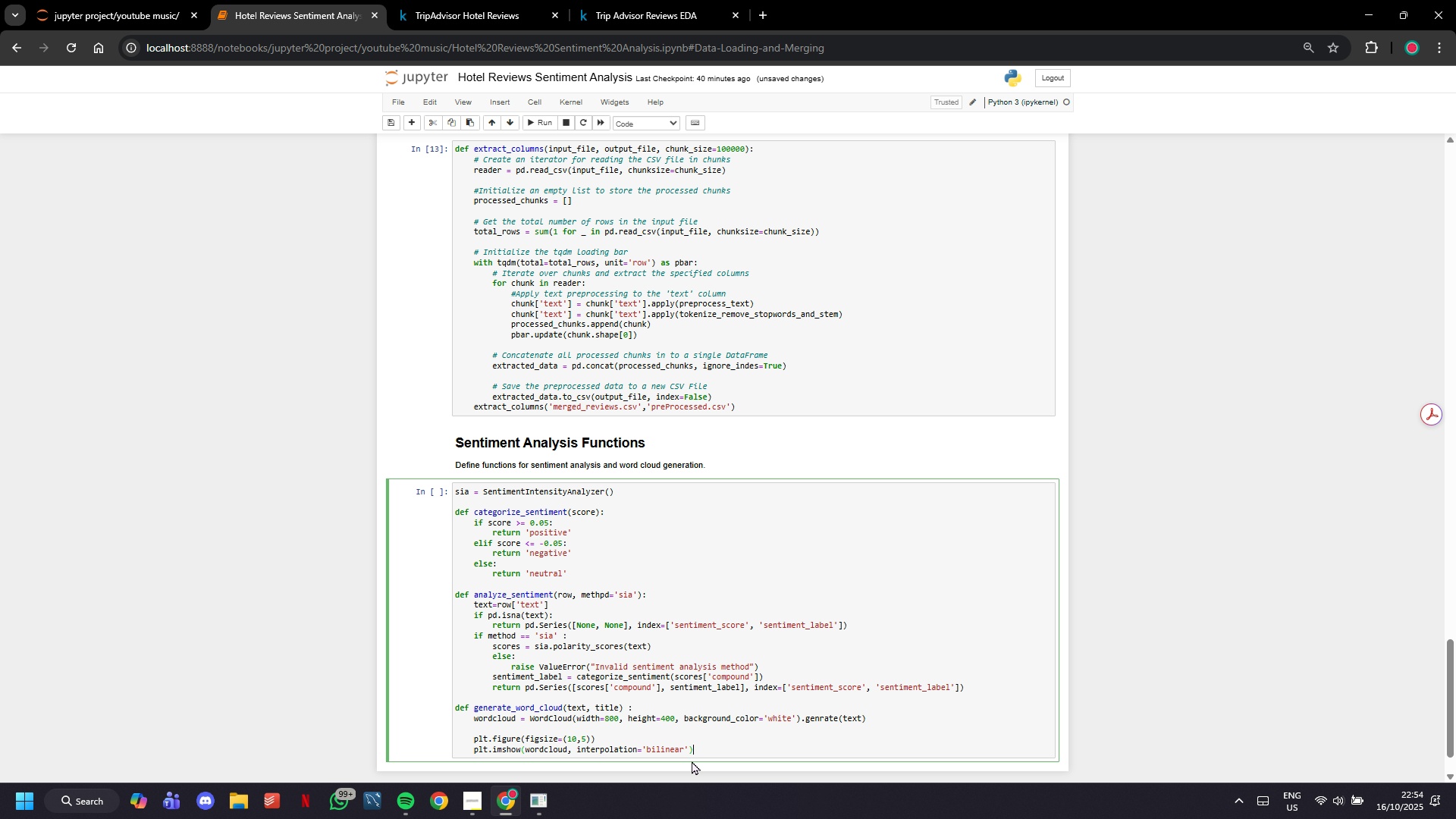 
key(ArrowRight)
 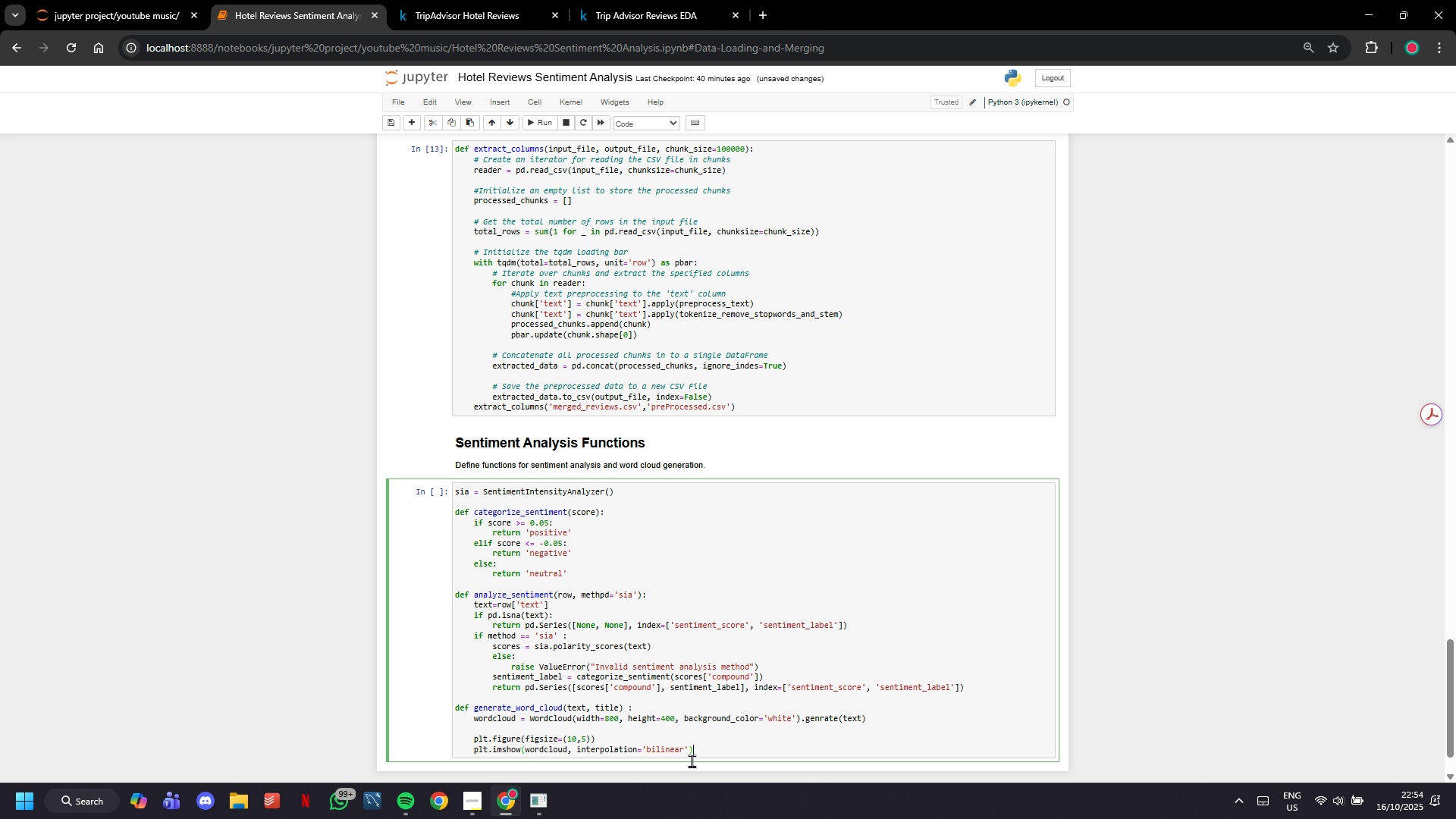 
key(Enter)
 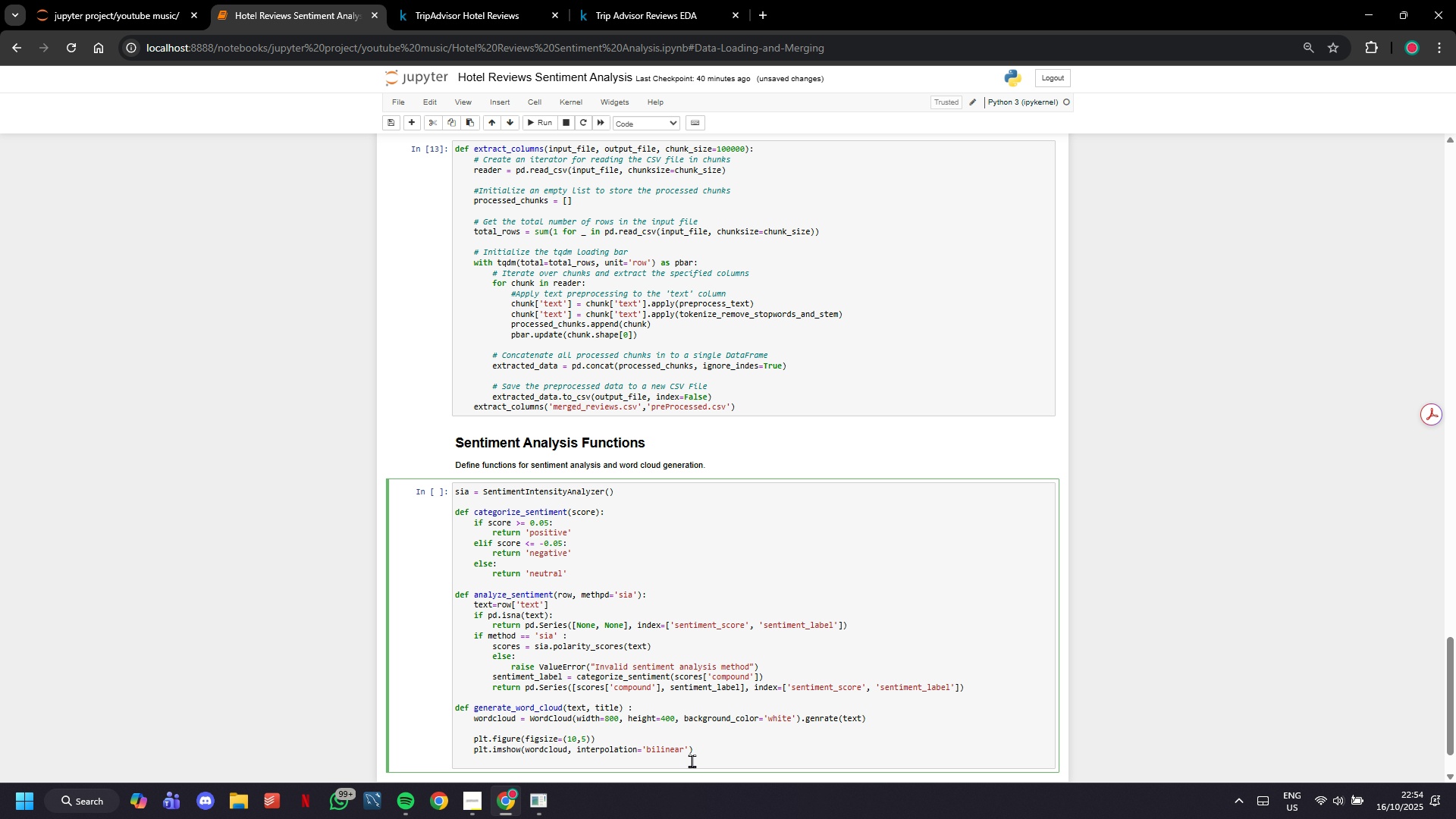 
type(plt.axis('off)
 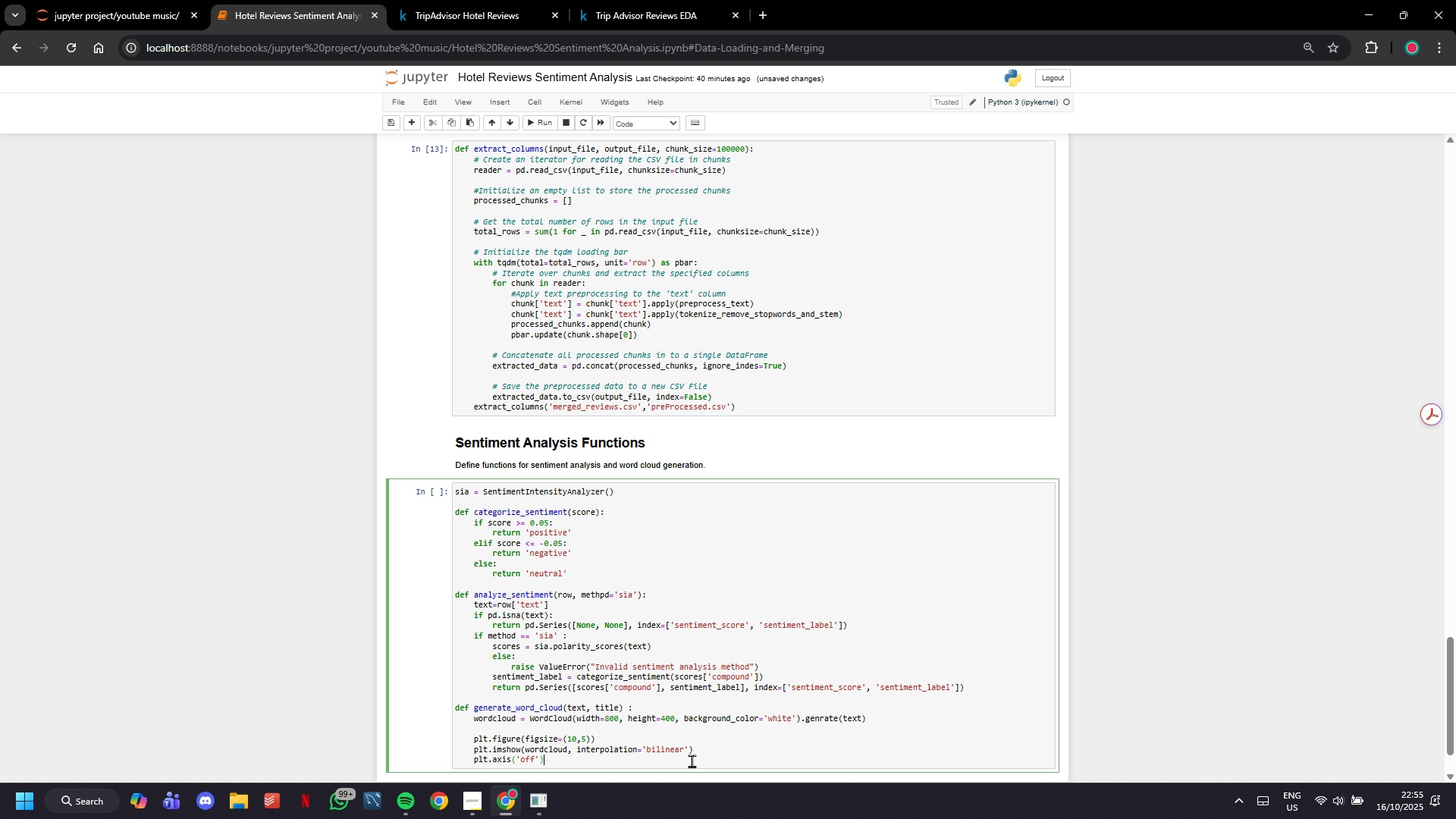 
 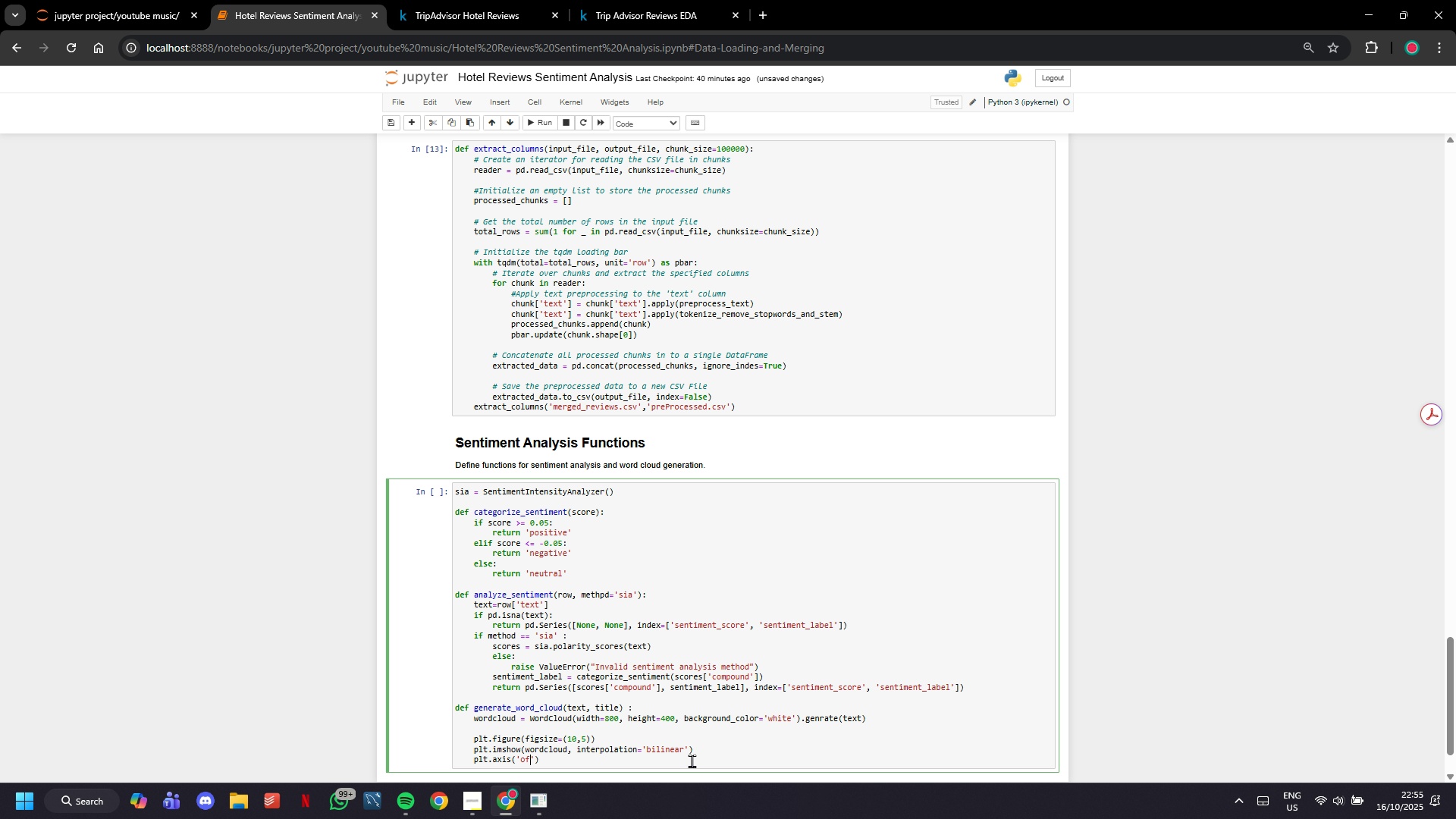 
key(ArrowRight)
 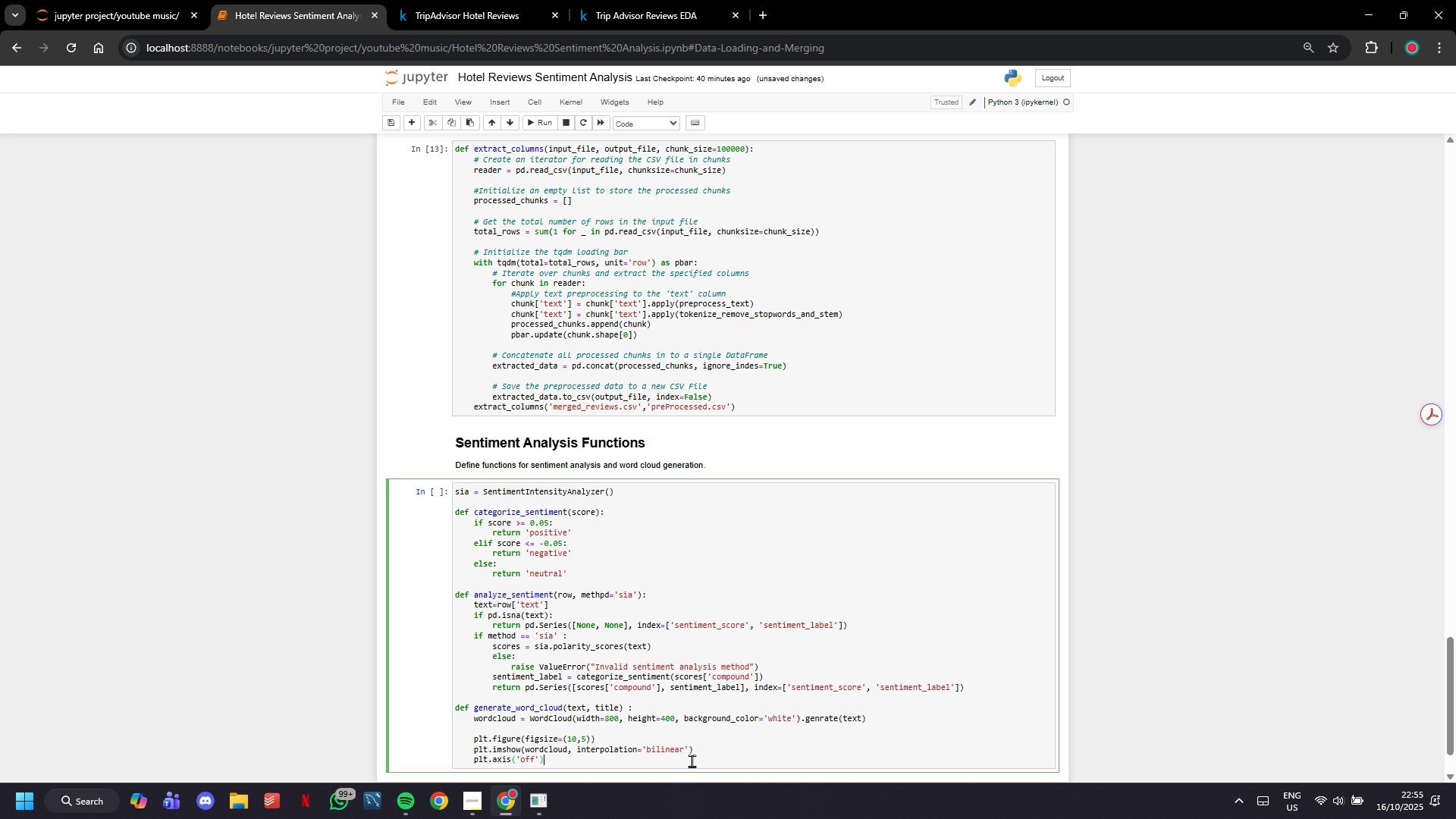 
key(ArrowRight)
 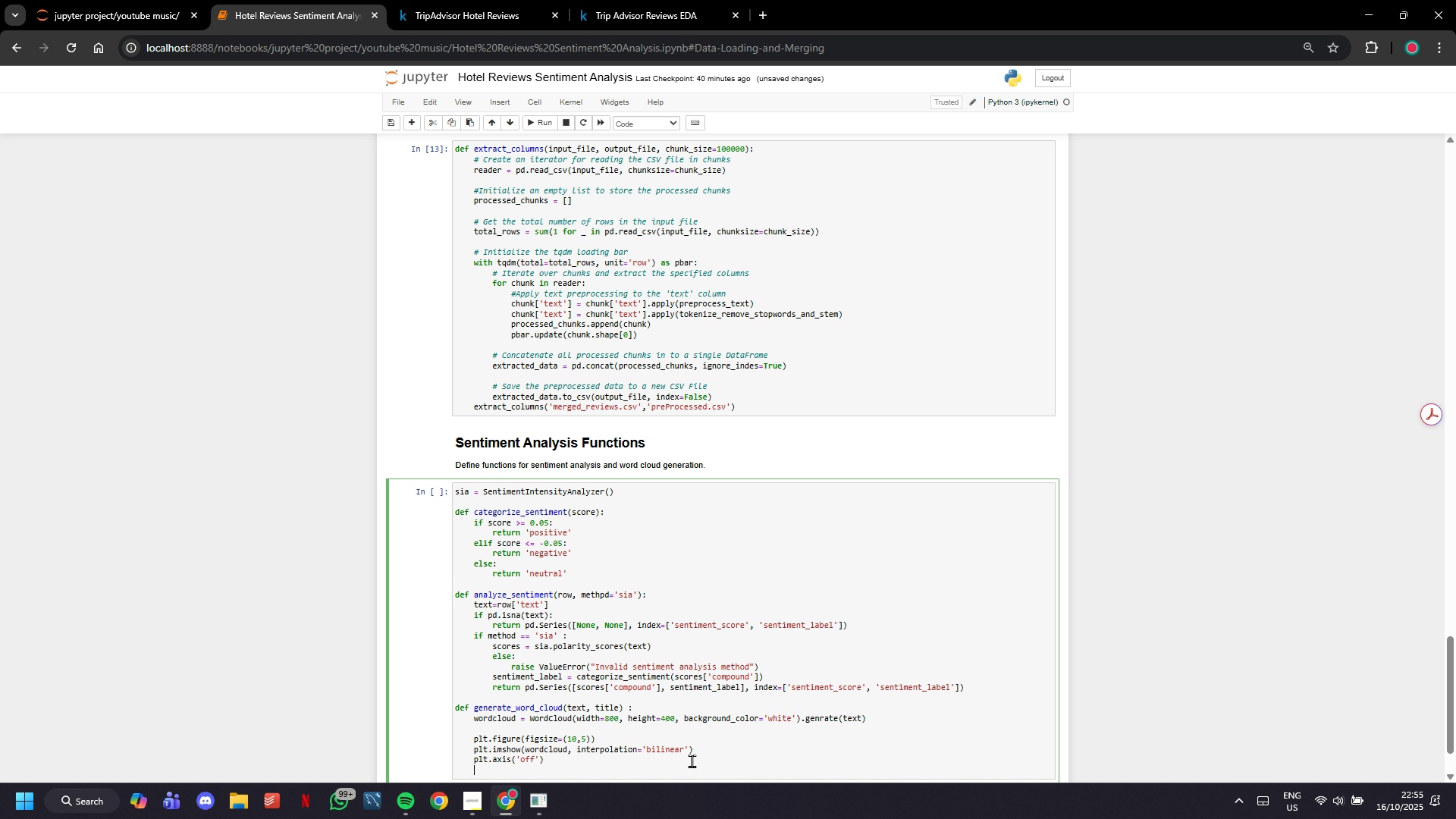 
key(Enter)
 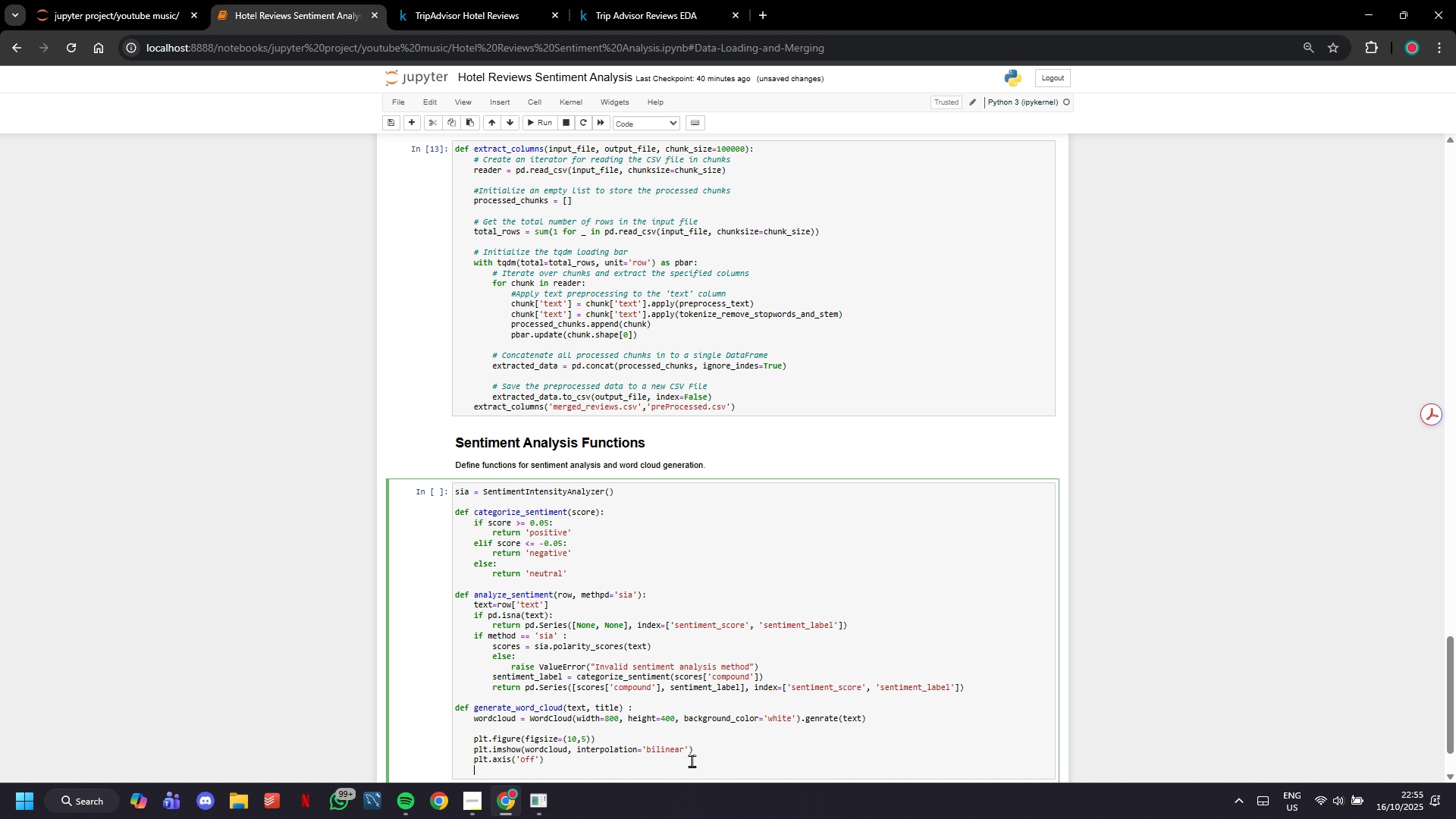 
type(plt.title)
 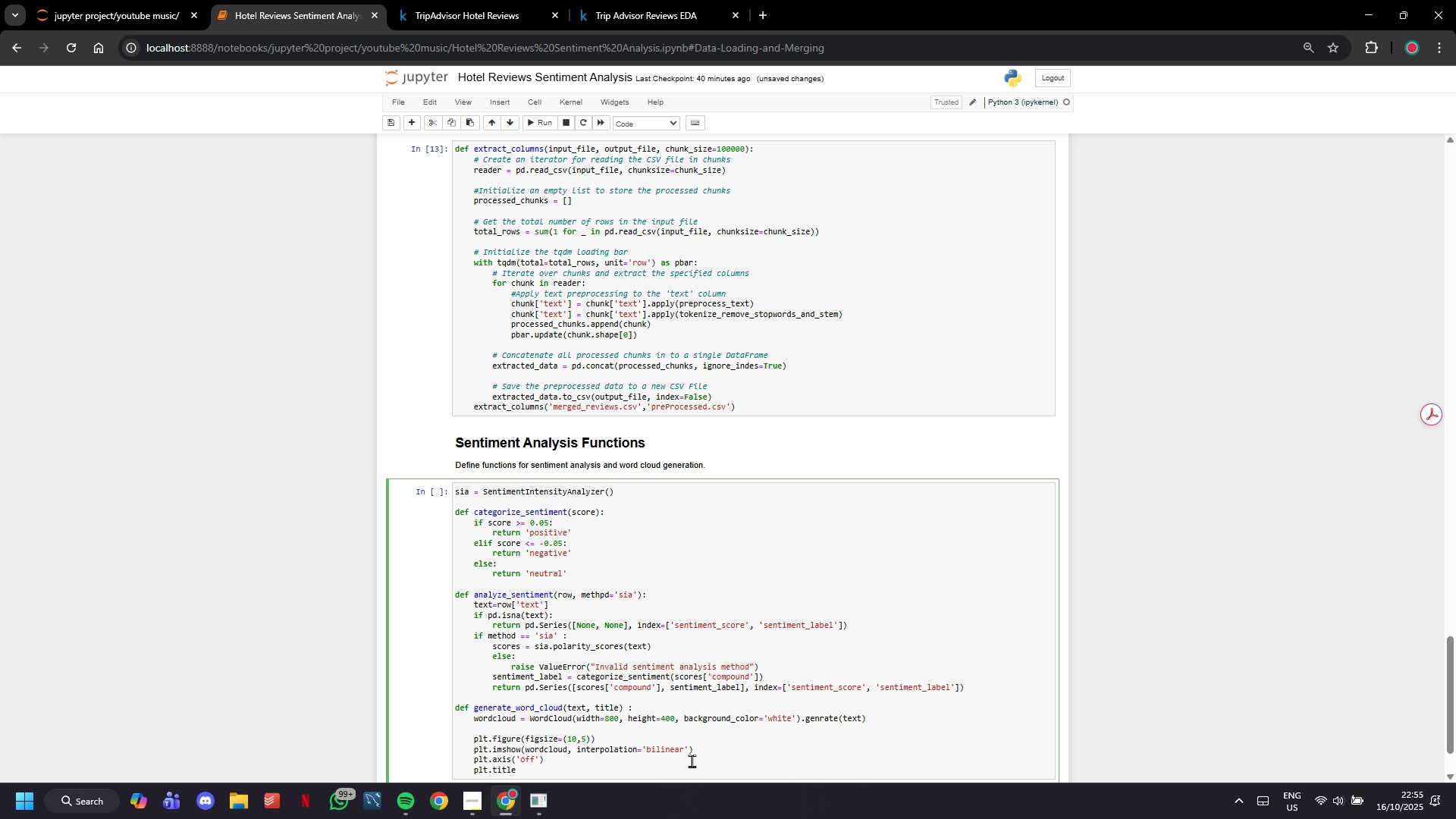 
wait(10.53)
 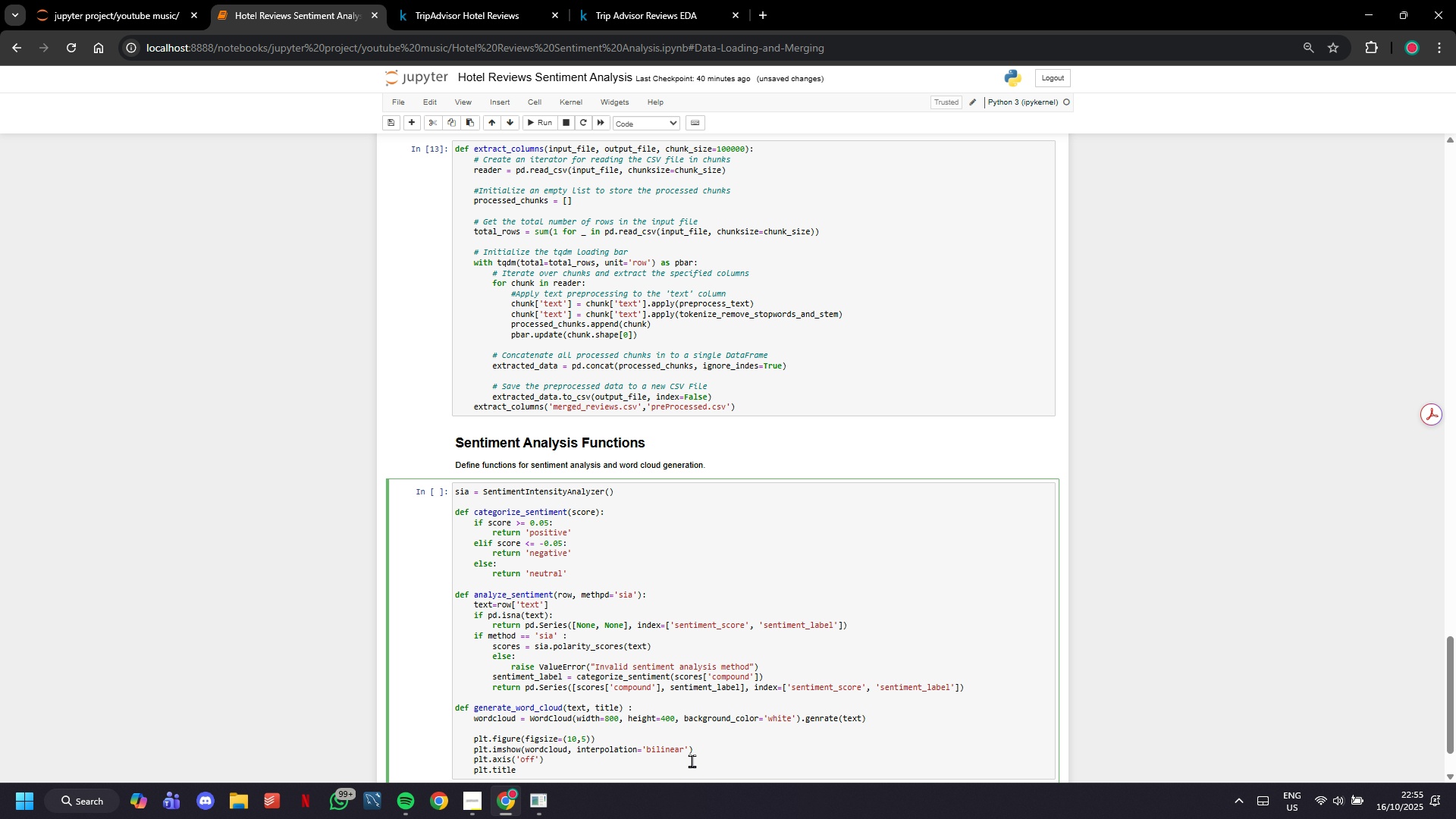 
type((title)
 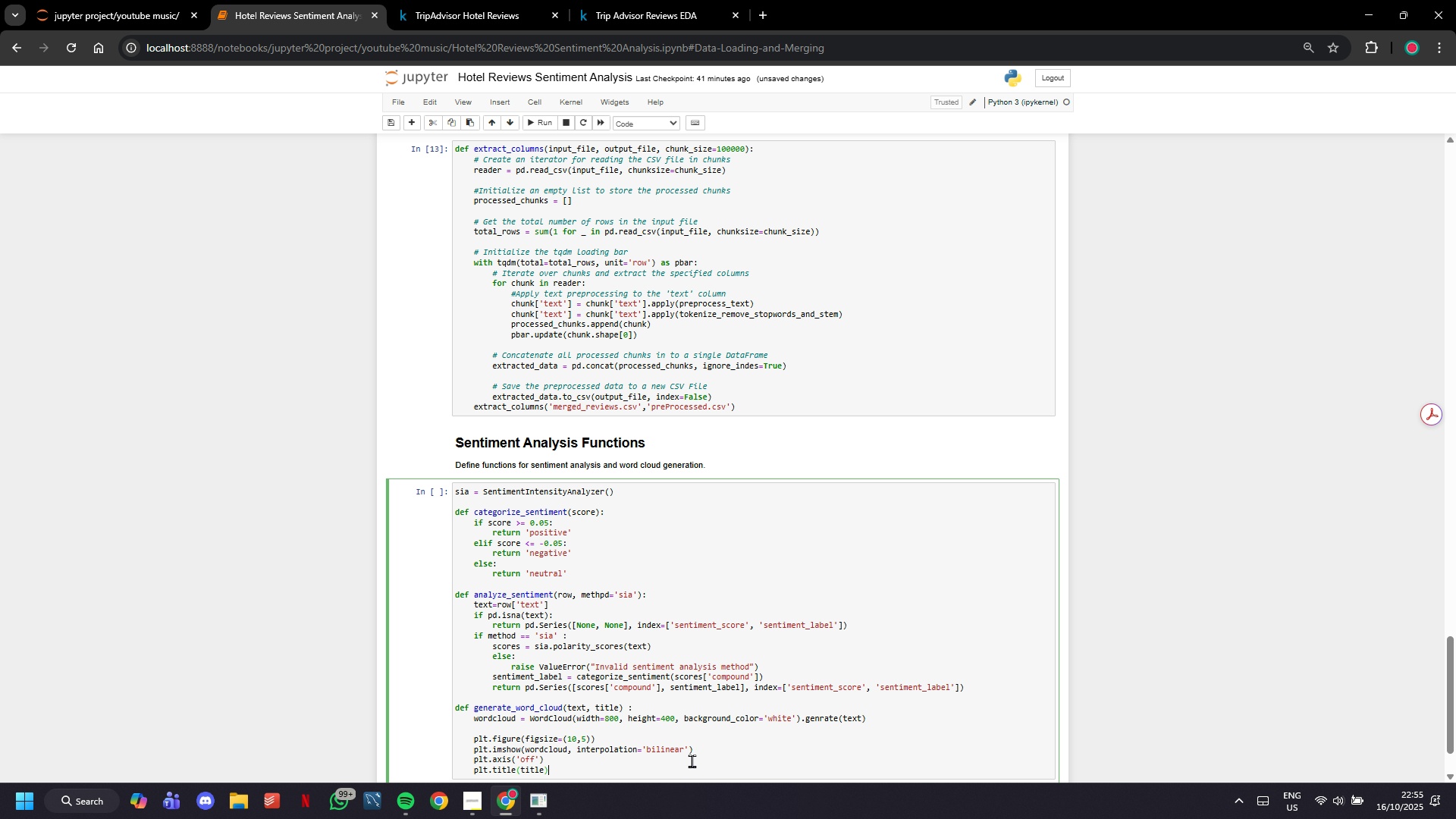 
key(ArrowRight)
 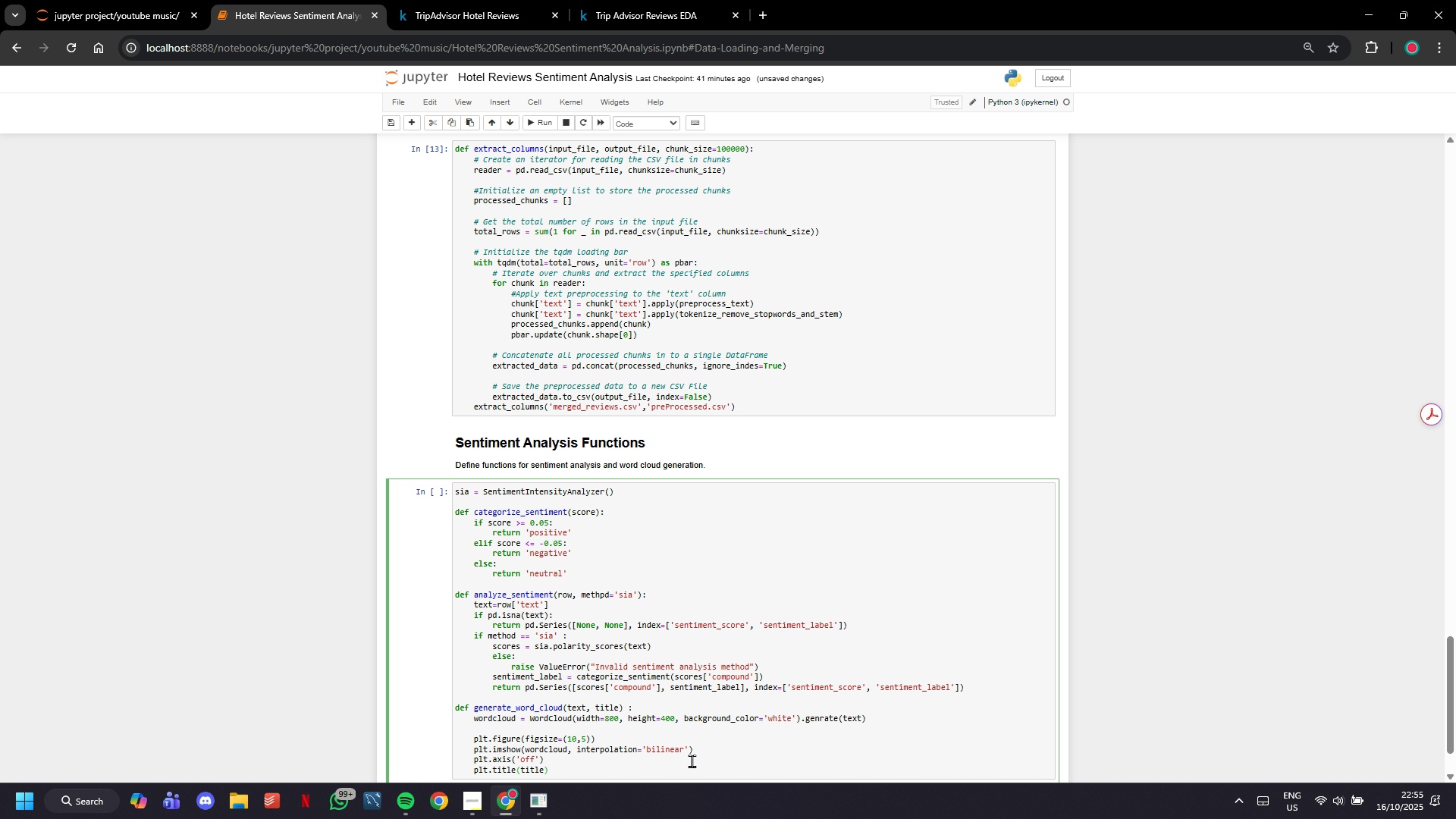 
key(Enter)
 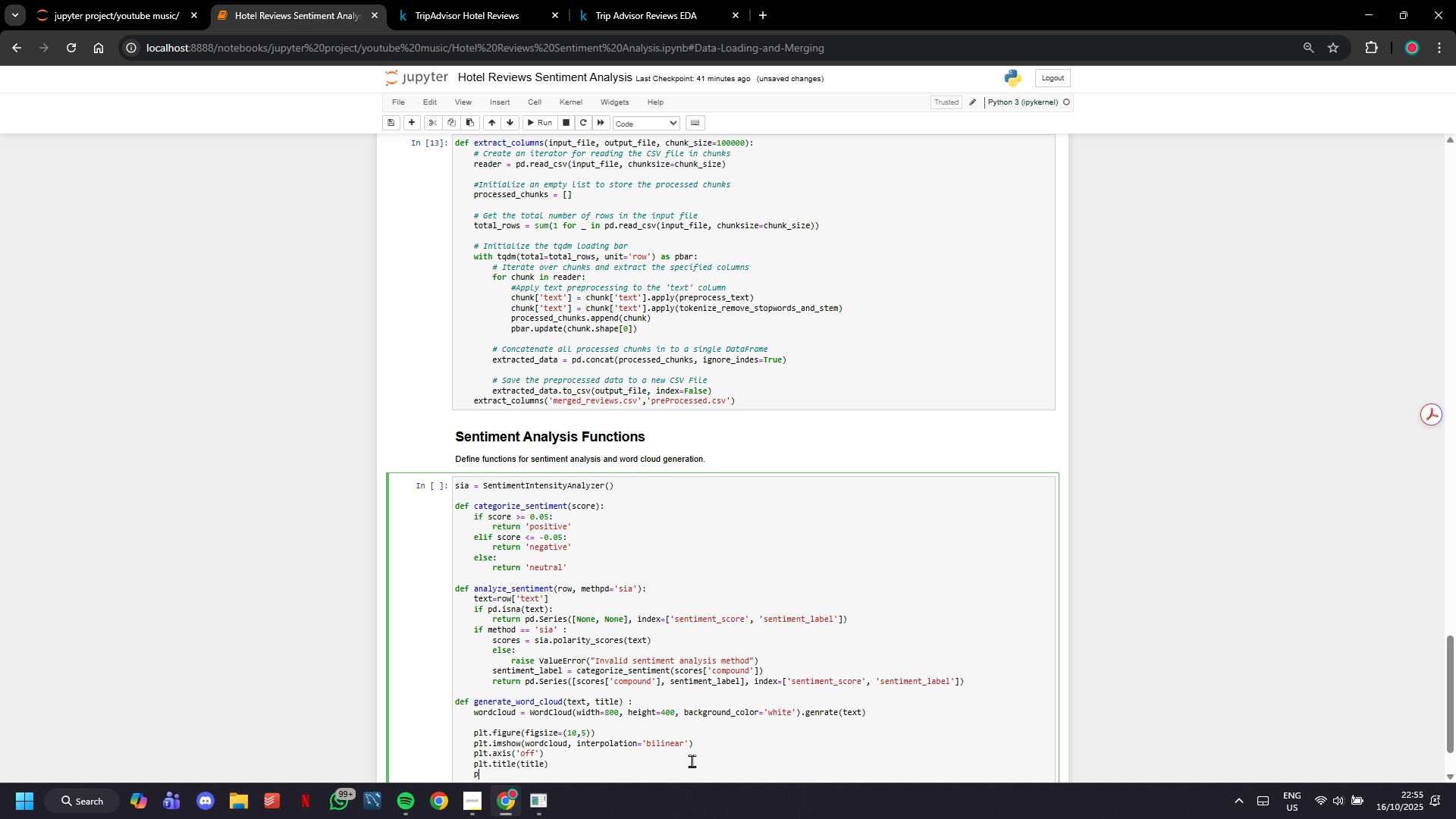 
type(plt.show()
 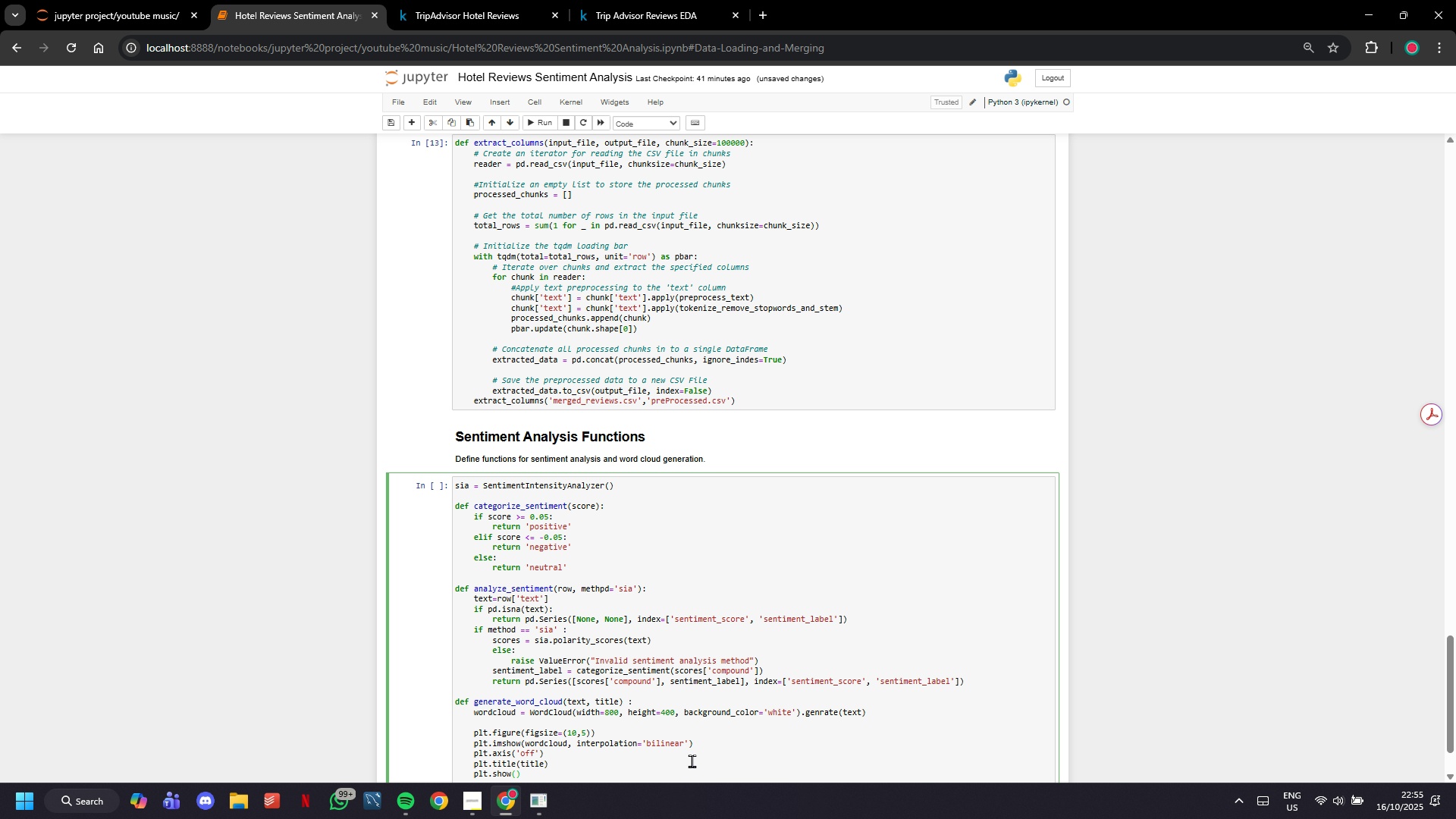 
scroll: coordinate [645, 644], scroll_direction: down, amount: 7.0
 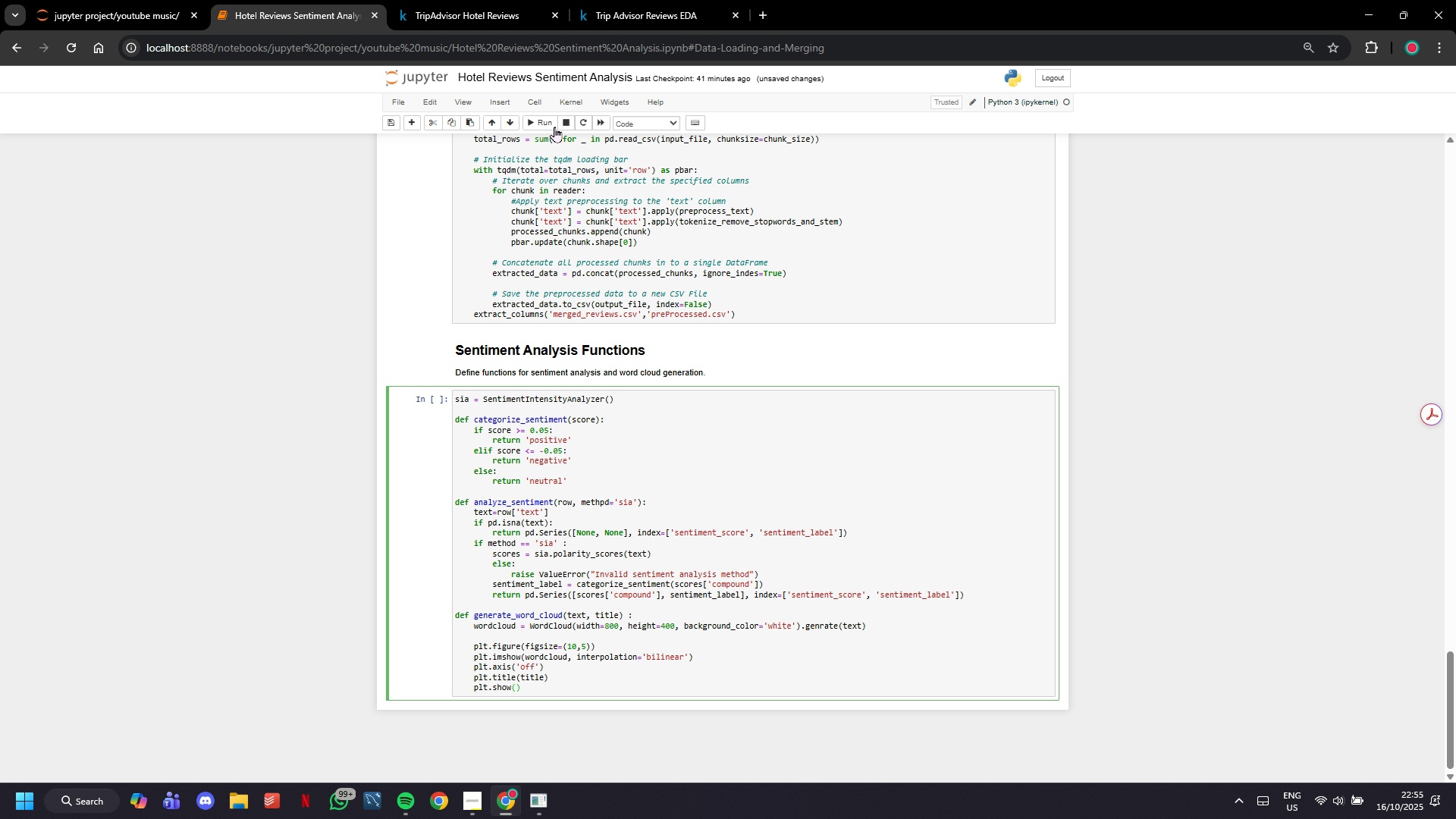 
left_click([551, 122])
 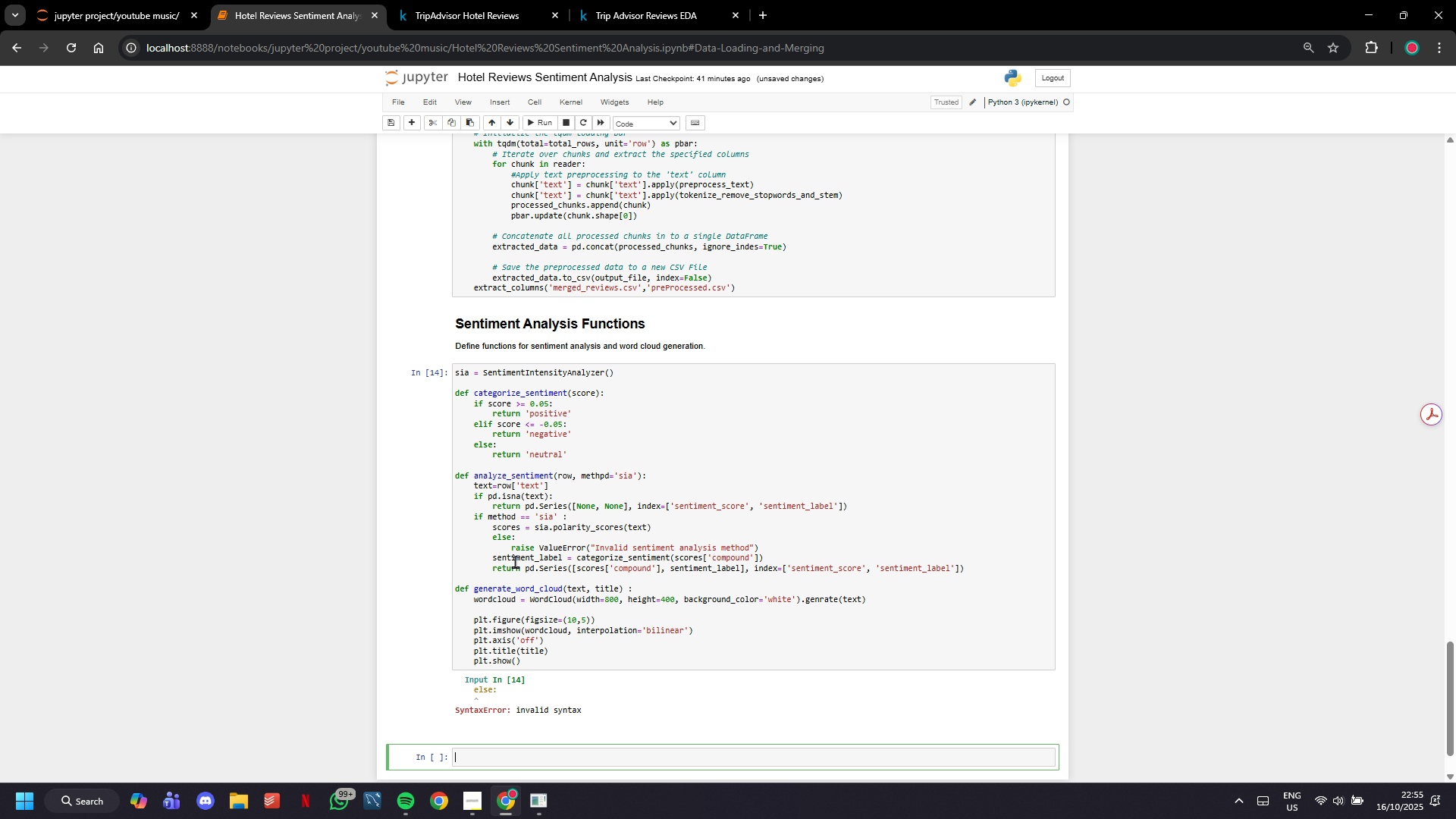 
wait(11.37)
 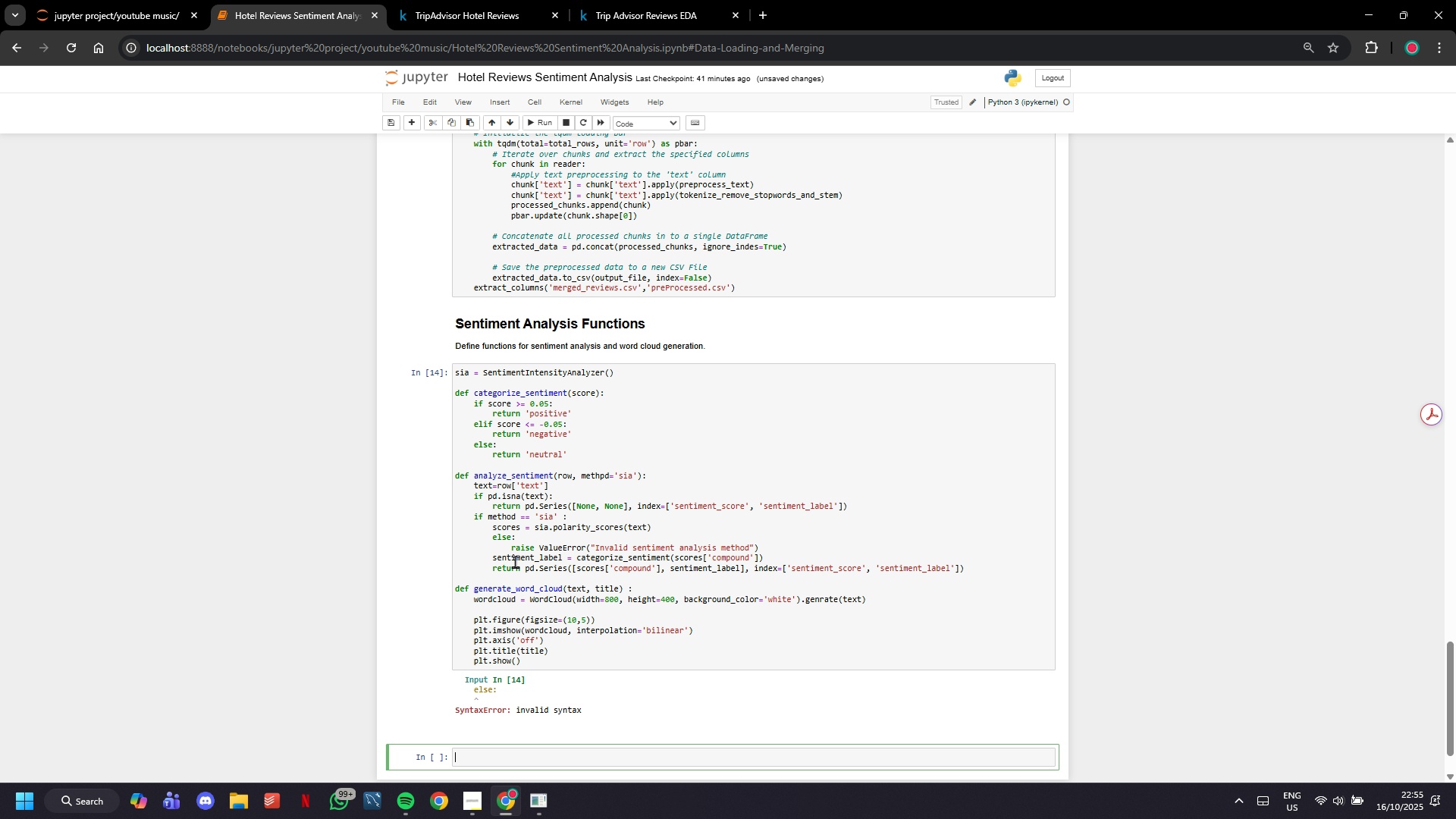 
scroll: coordinate [512, 560], scroll_direction: up, amount: 1.0
 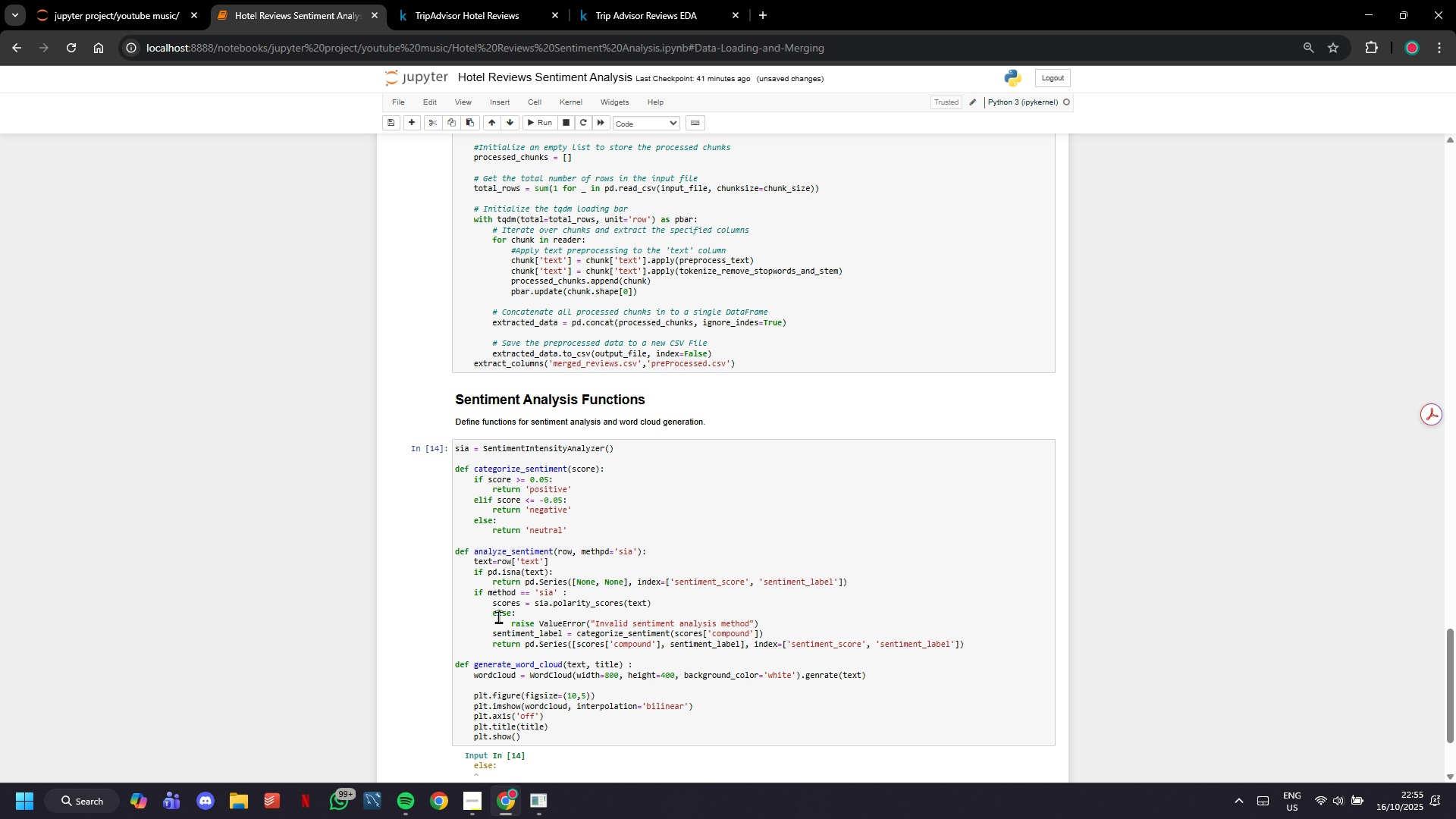 
left_click([492, 610])
 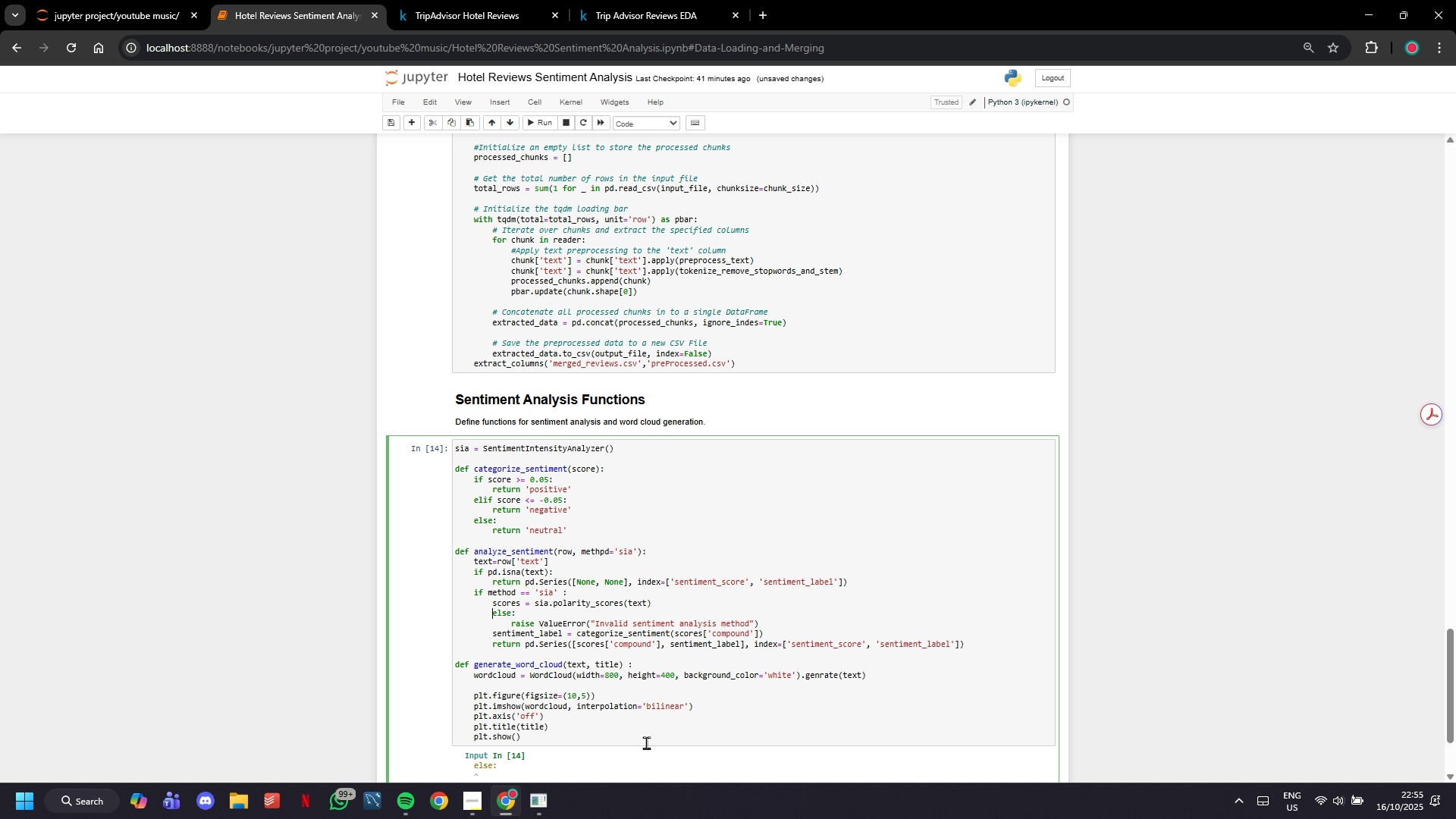 
key(Backspace)
 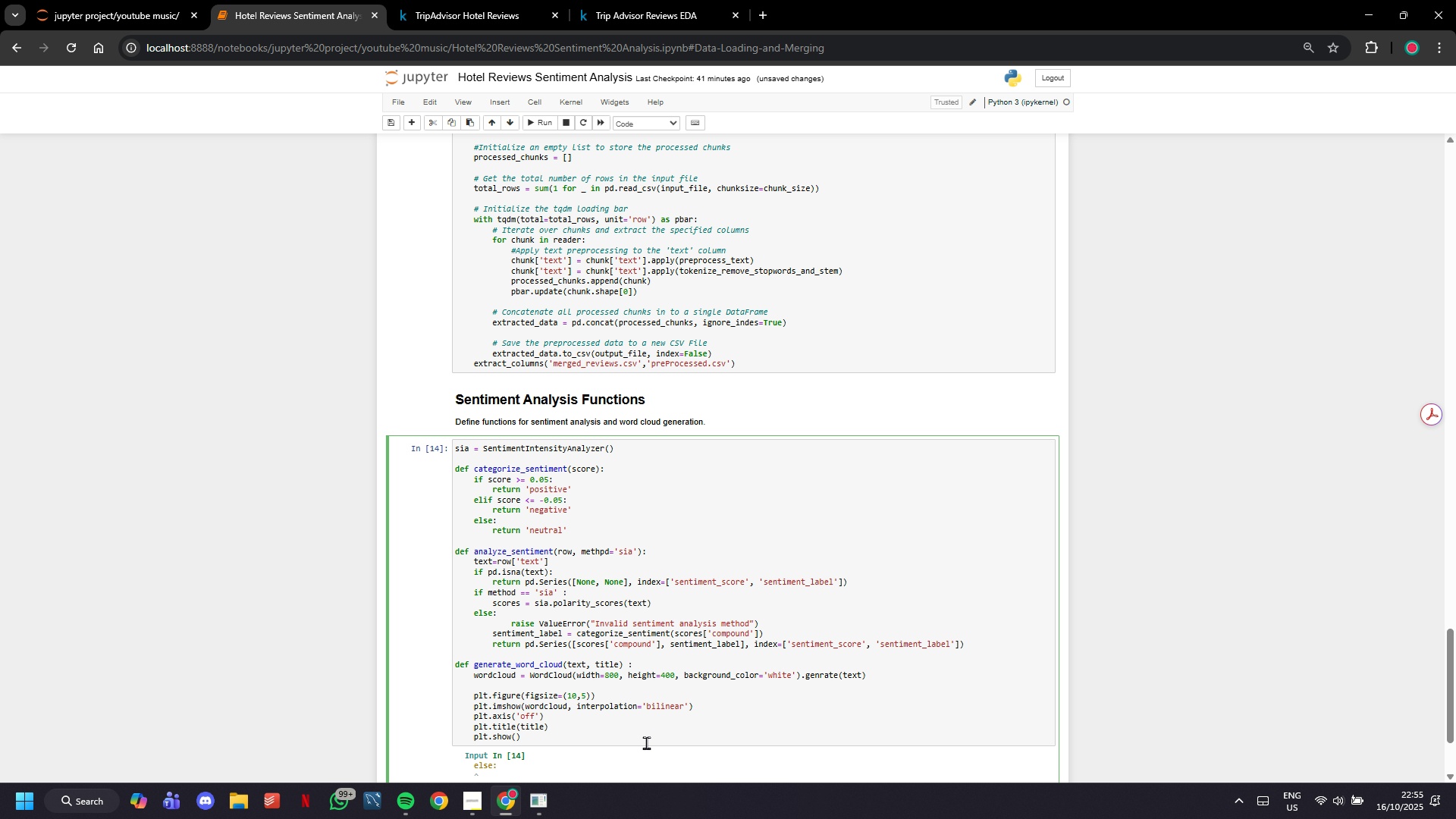 
key(Control+S)
 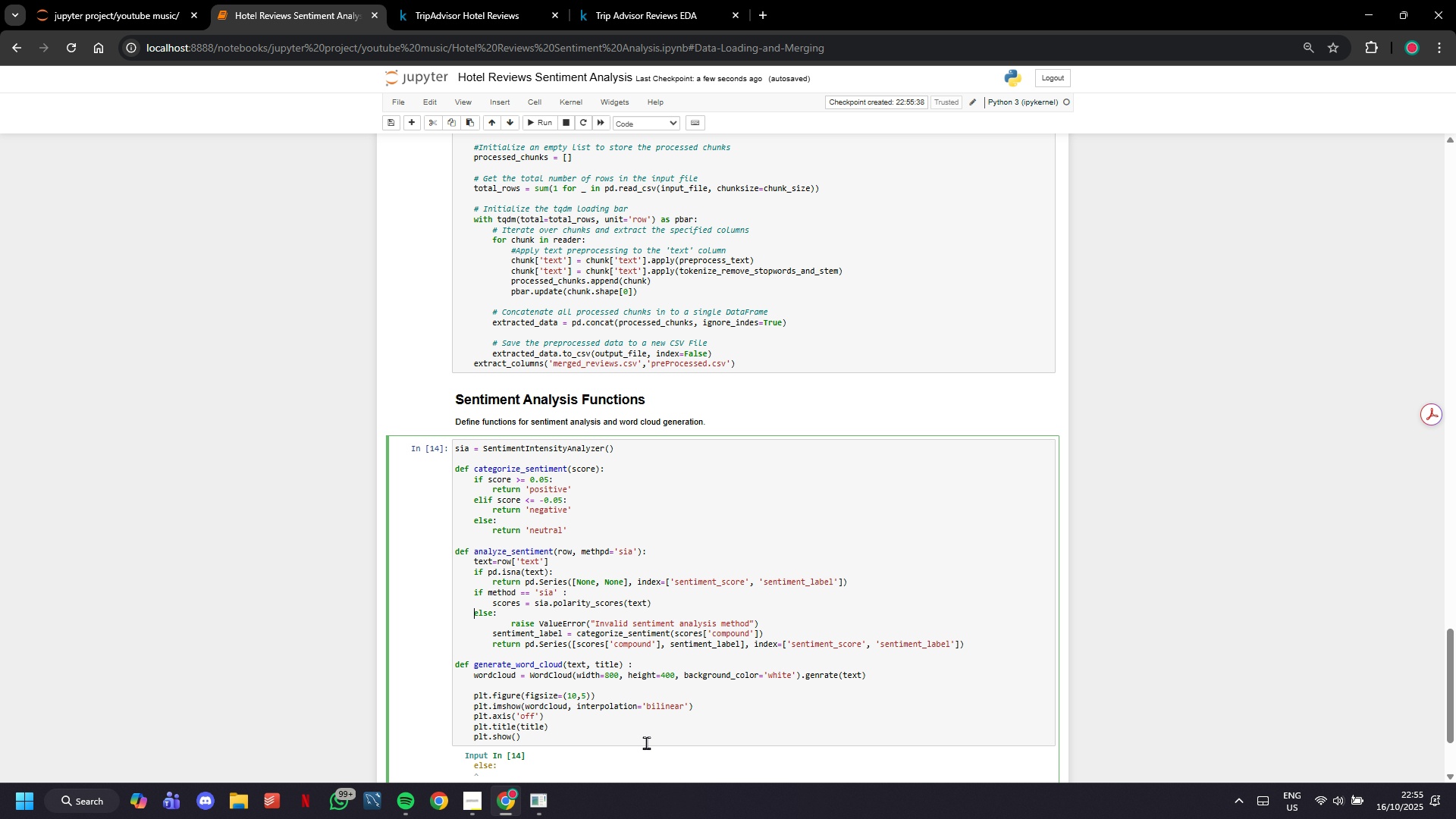 
key(Control+ArrowDown)
 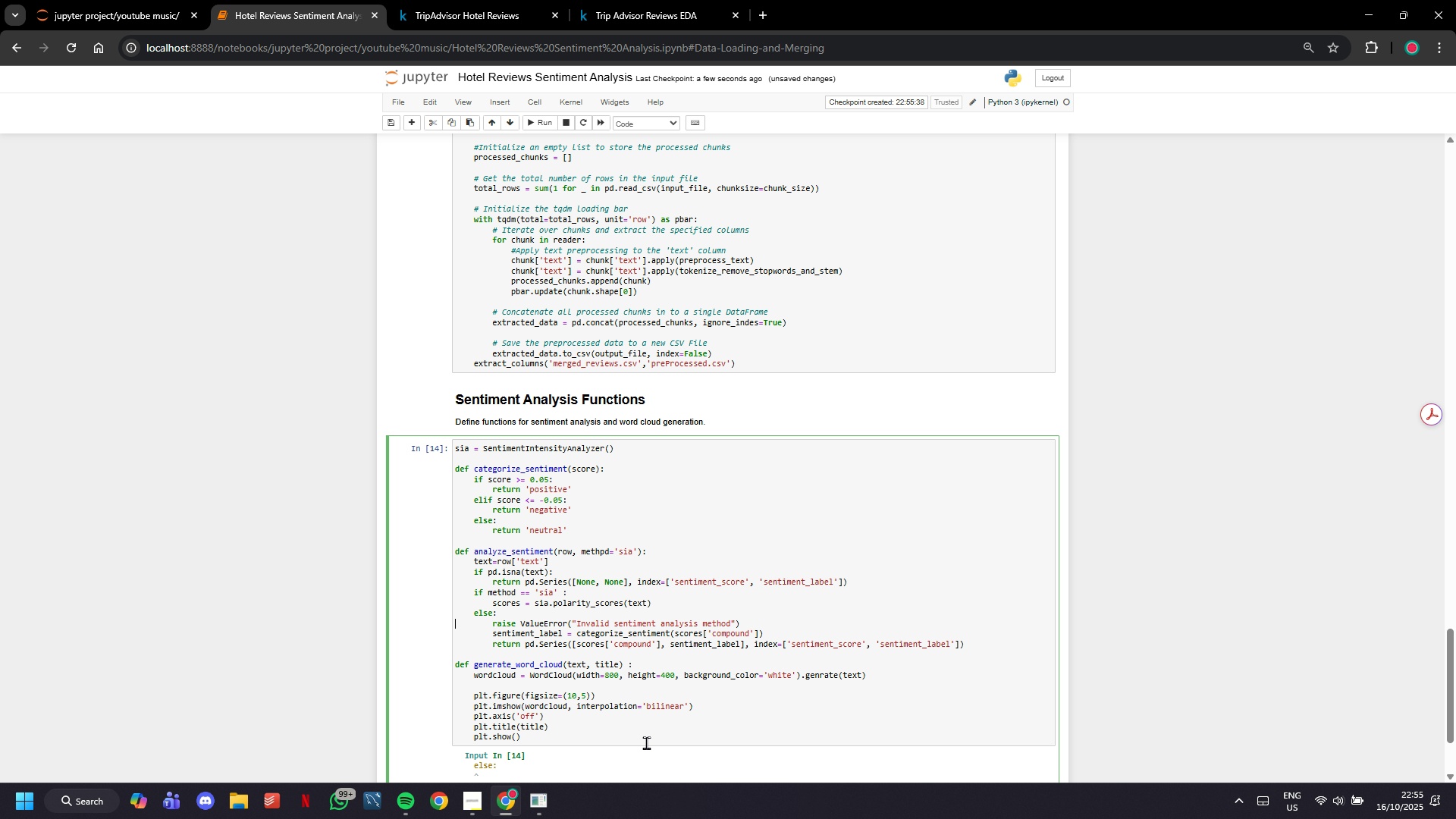 
key(Backspace)
 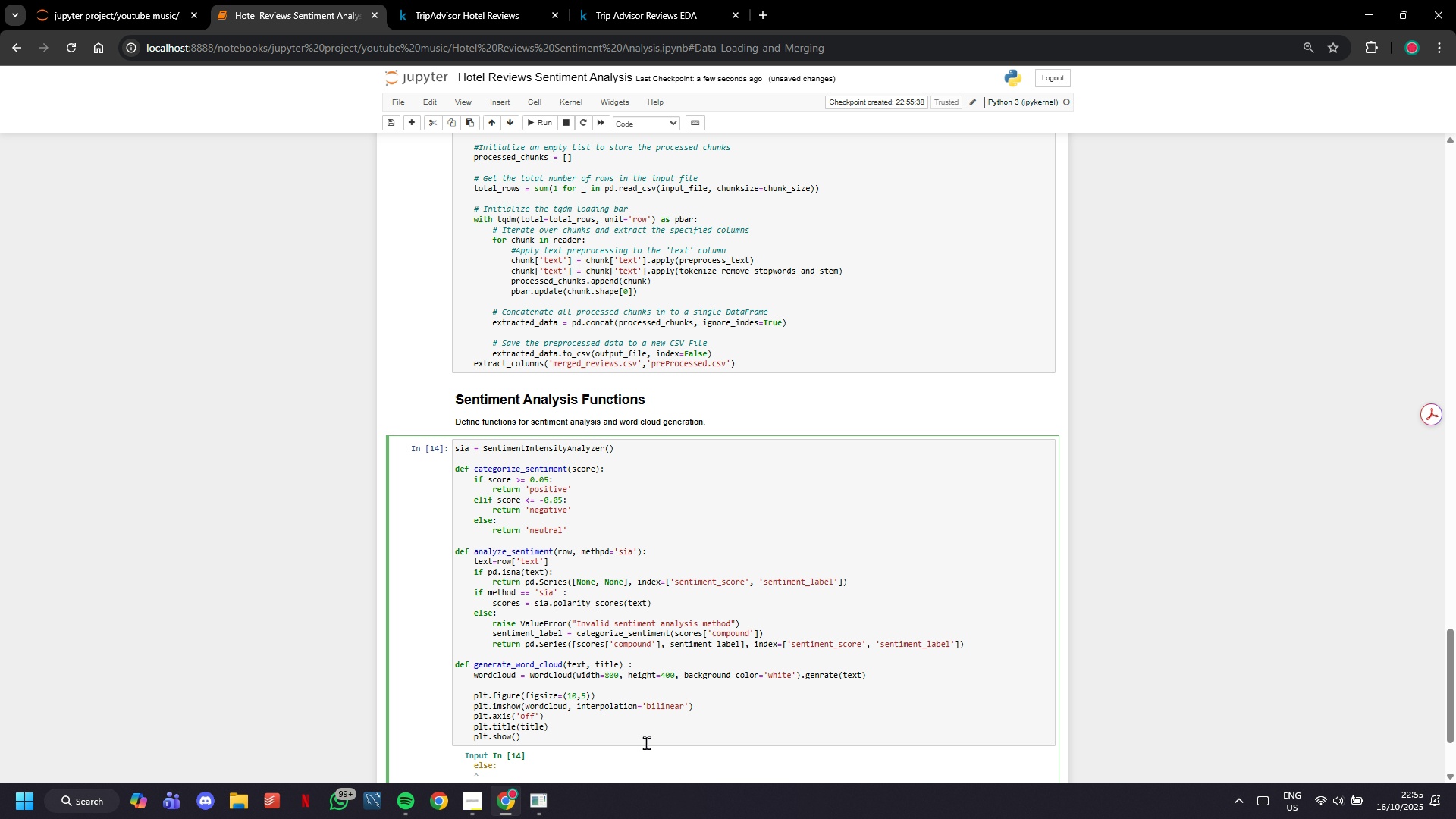 
key(ArrowDown)
 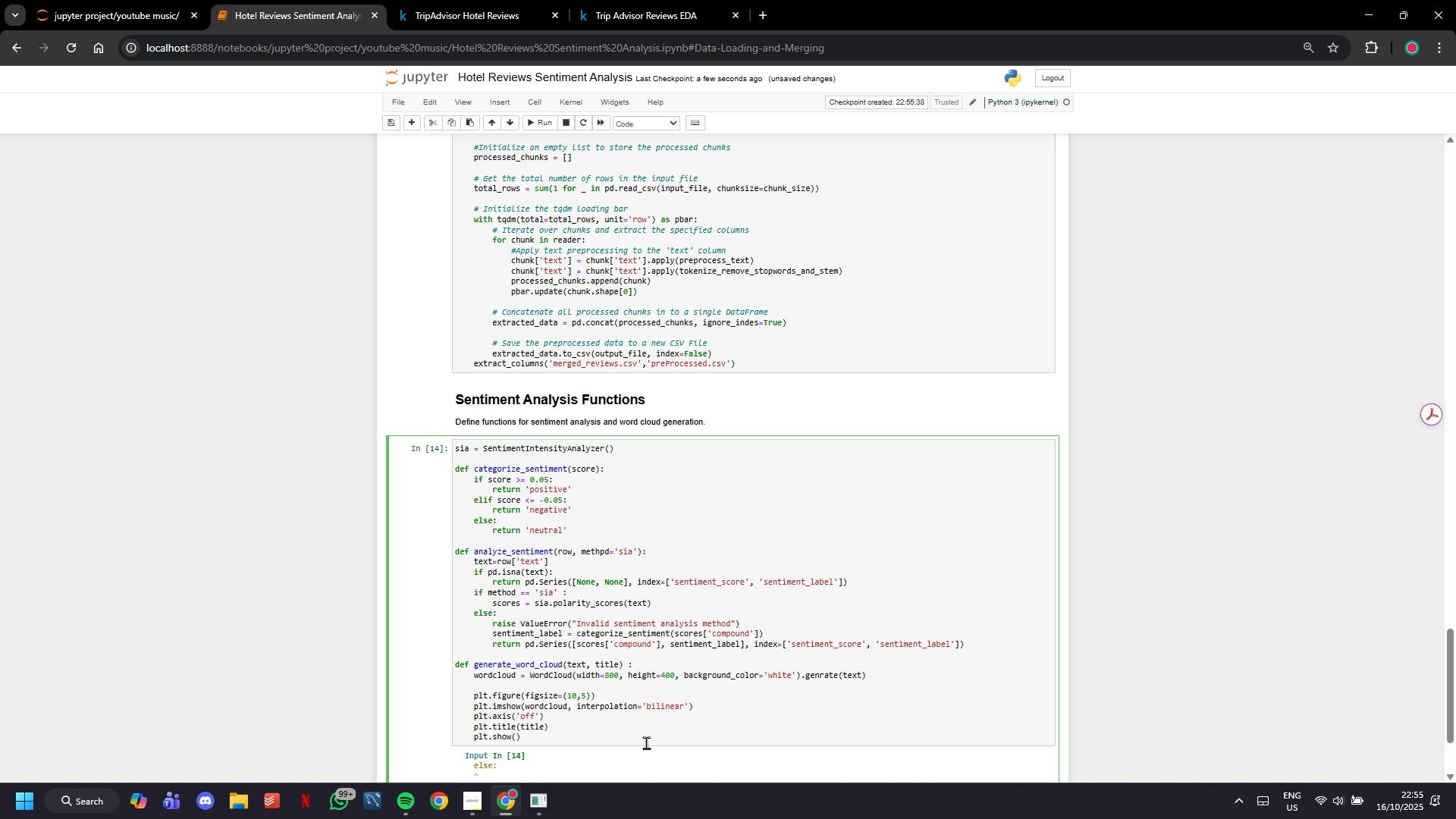 
key(Control+S)
 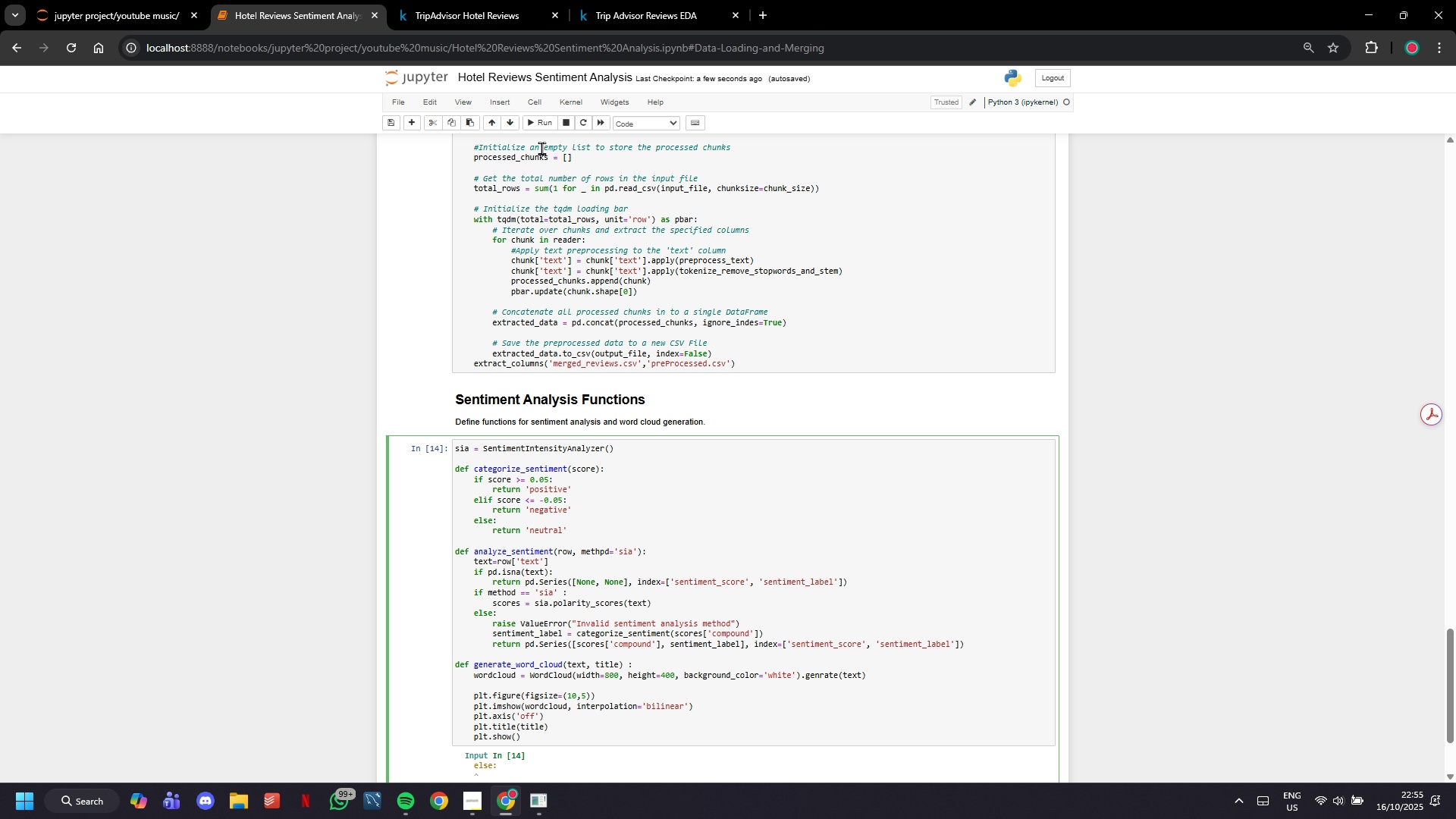 
left_click([541, 127])
 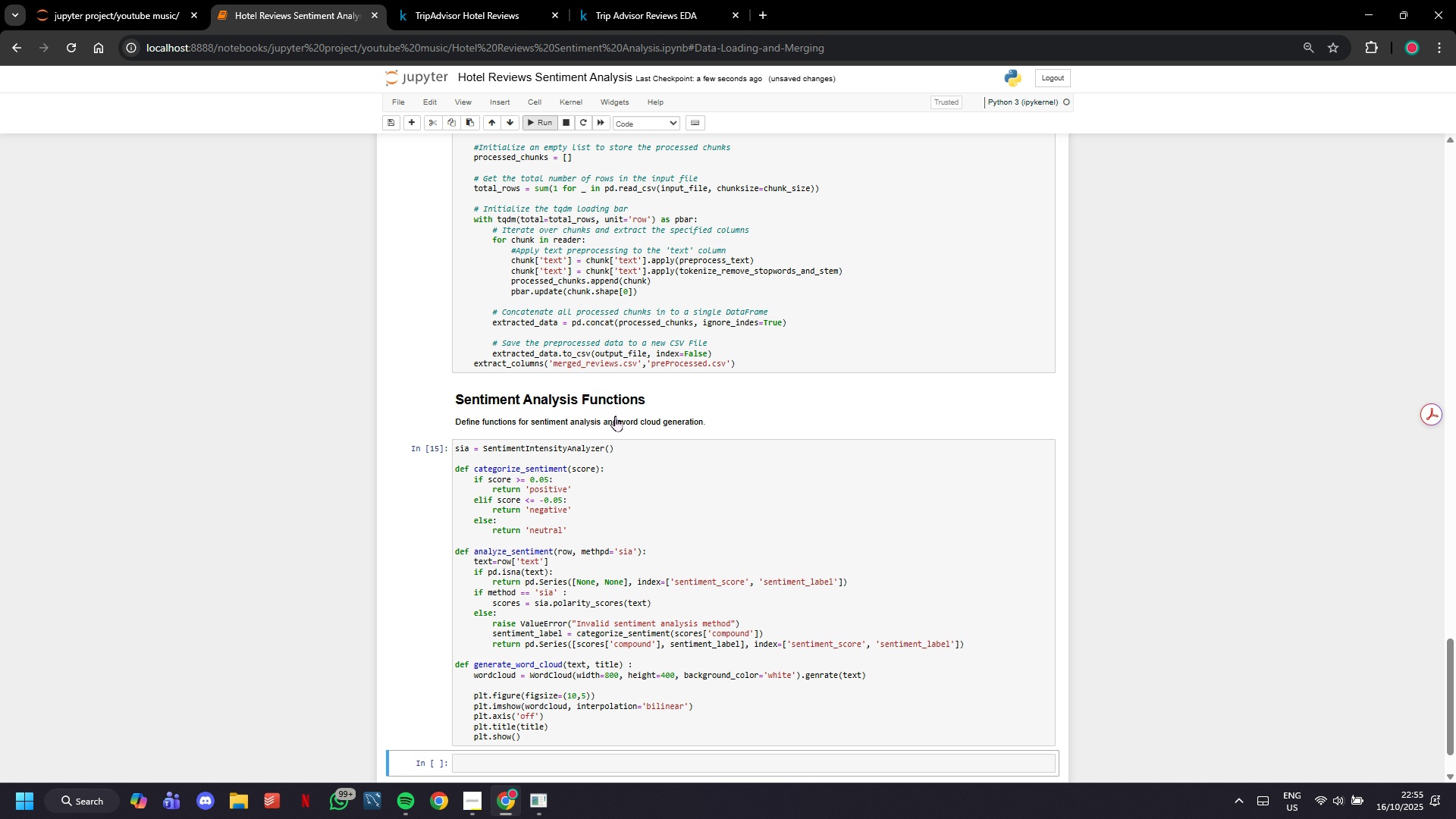 
scroll: coordinate [628, 664], scroll_direction: down, amount: 4.0
 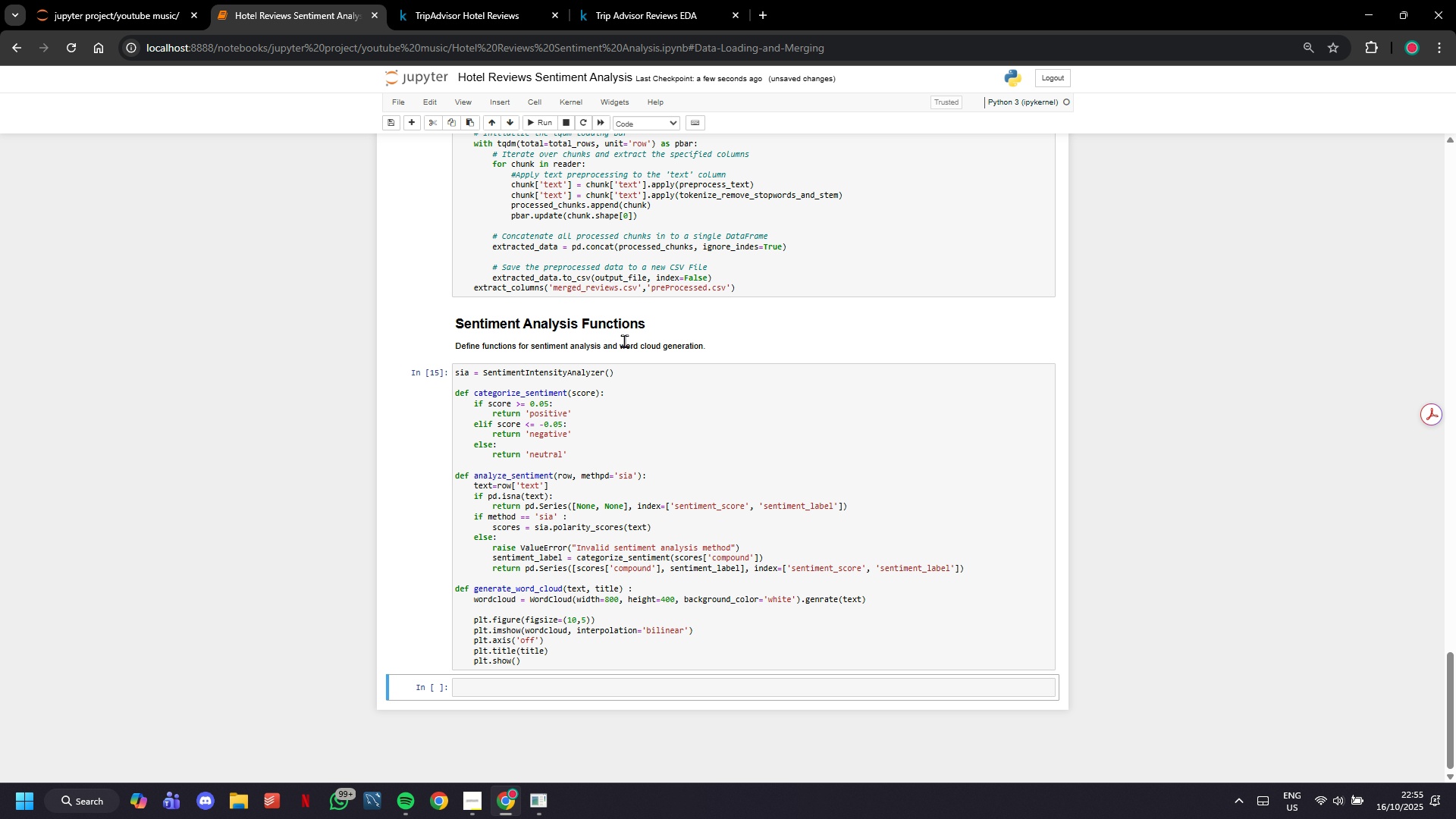 
left_click([625, 339])
 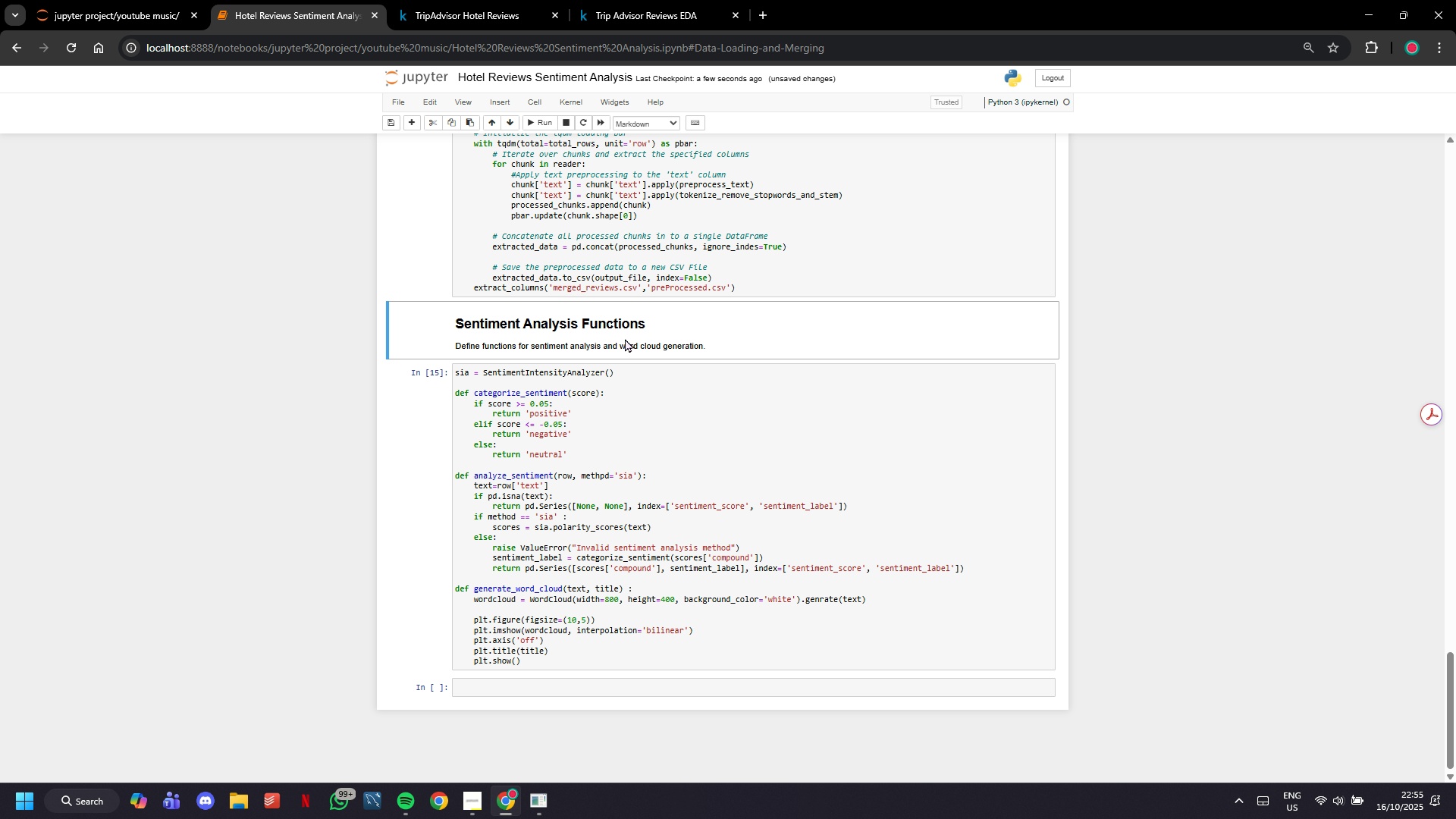 
key(Control+C)
 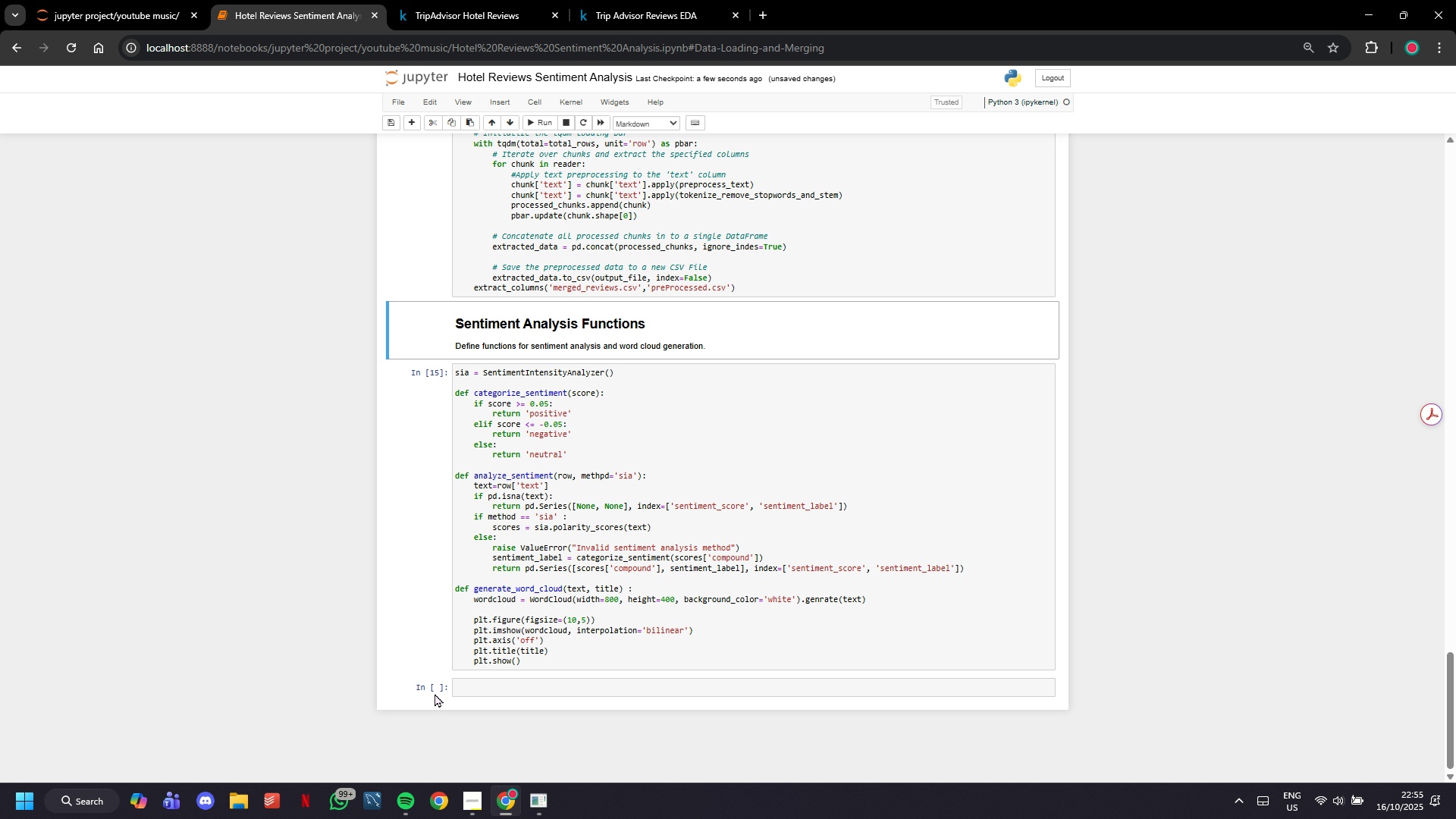 
left_click([421, 687])
 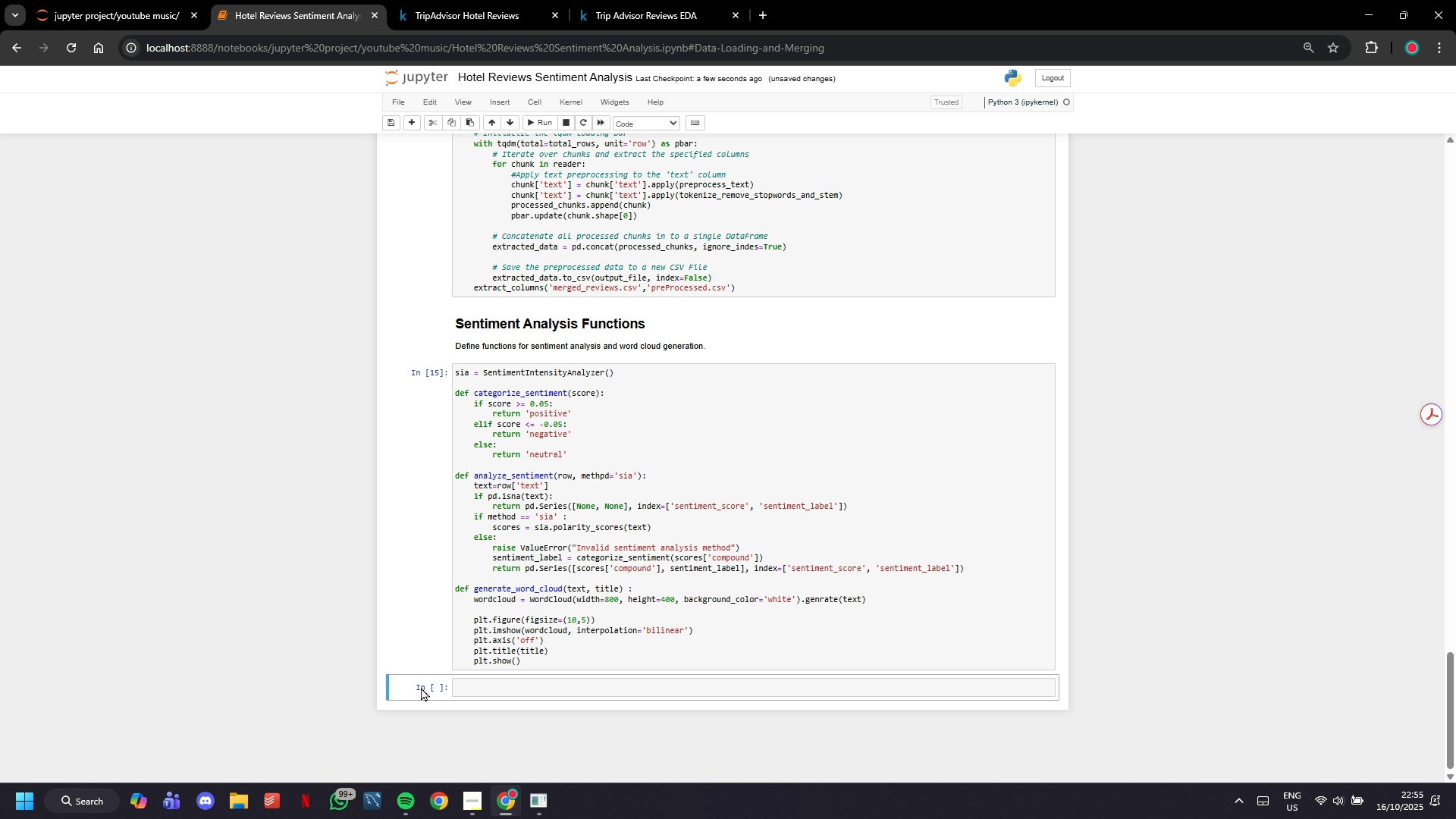 
key(Control+V)
 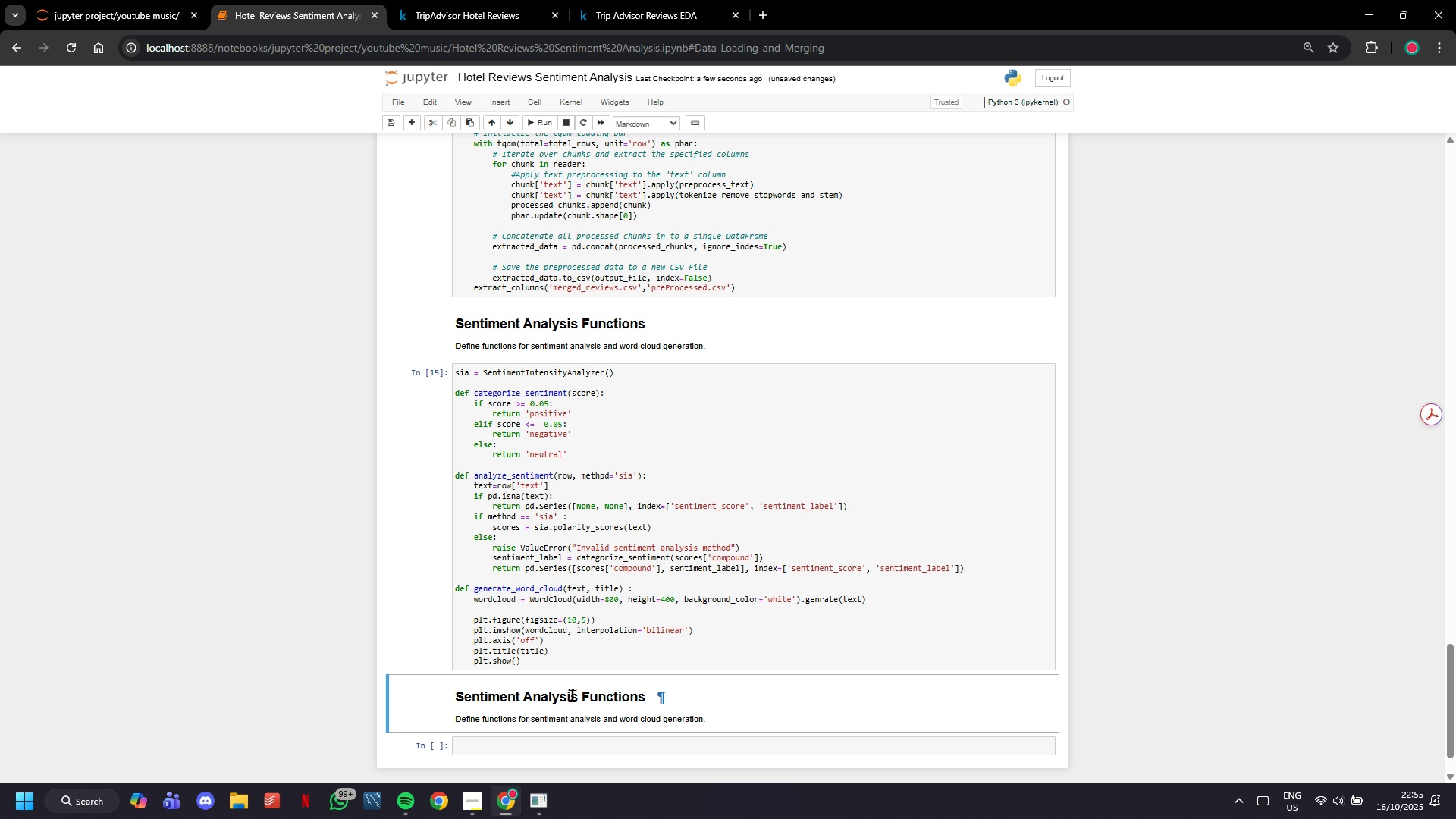 
wait(5.08)
 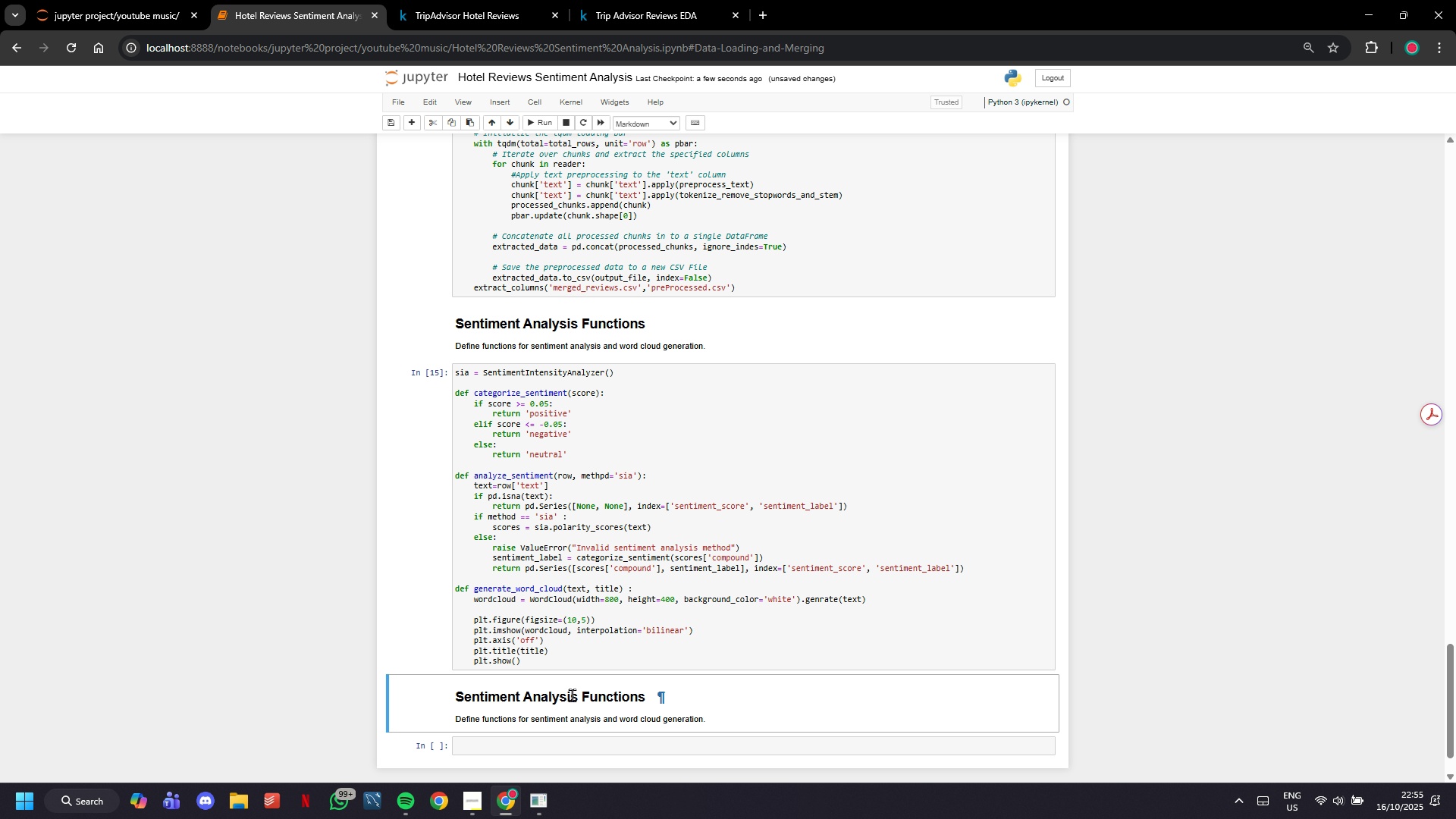 
double_click([572, 695])
 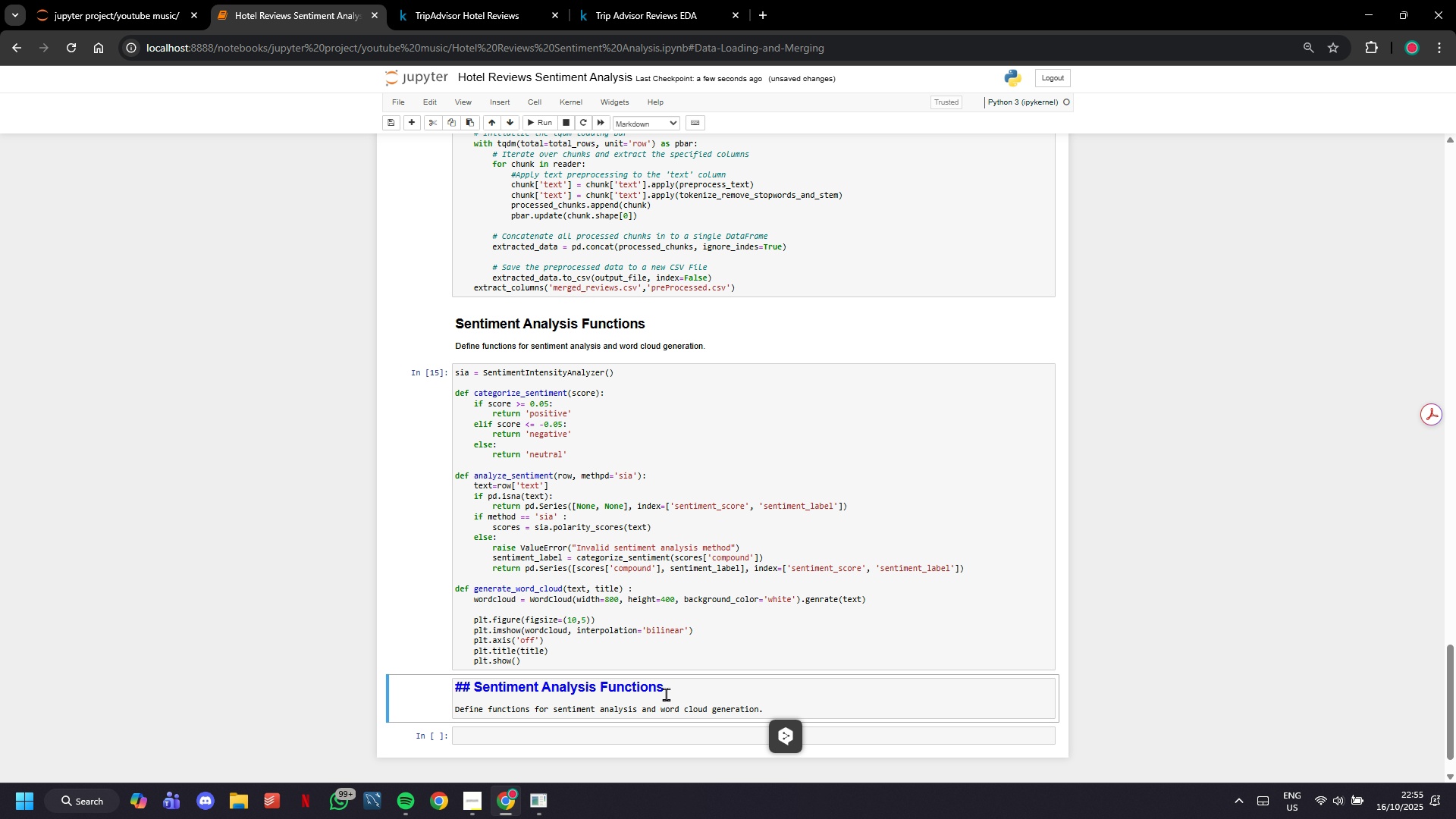 
left_click_drag(start_coordinate=[672, 692], to_coordinate=[479, 689])
 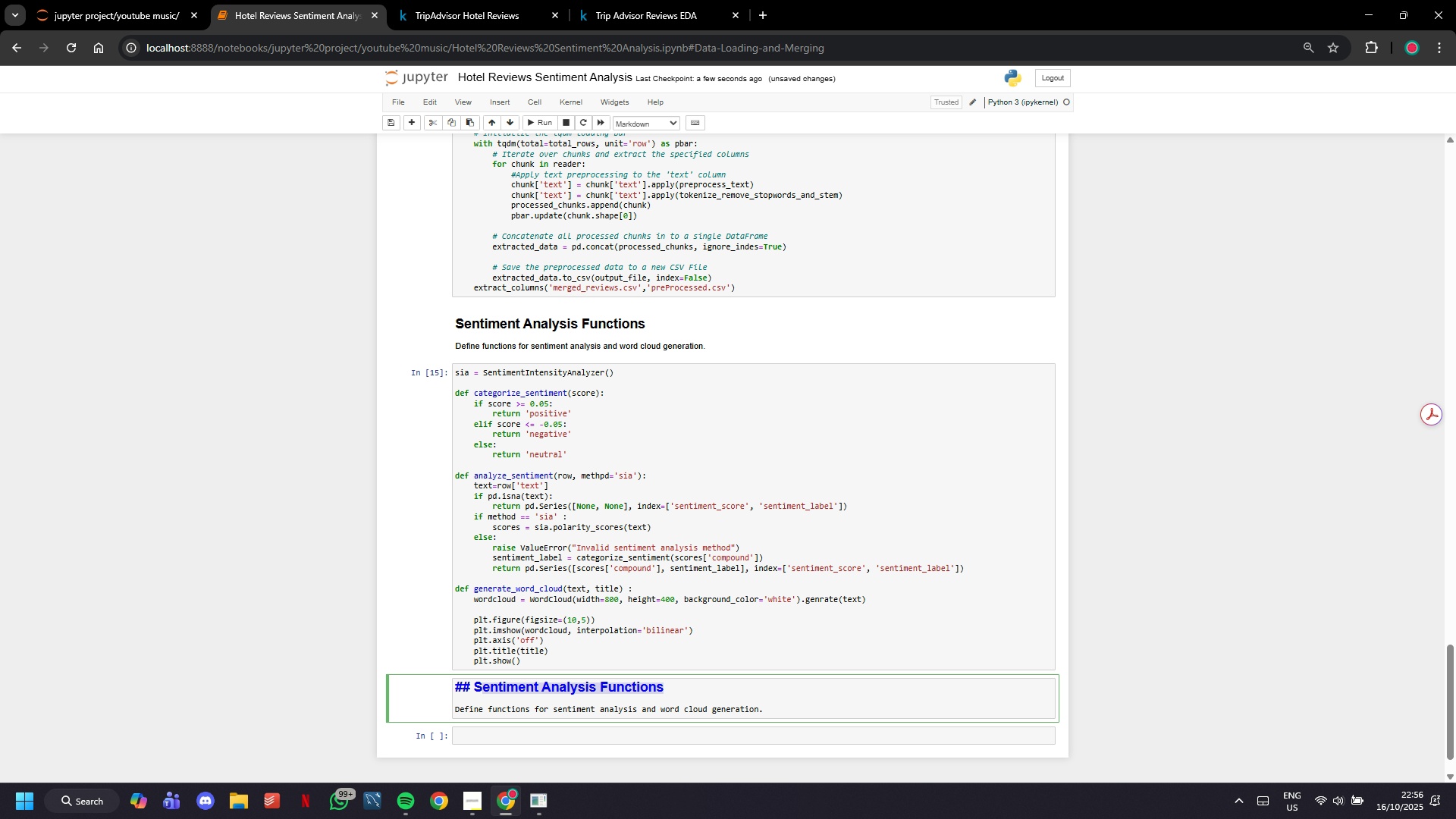 
key(Backspace)
key(Backspace)
type(Perform Sentiment Analysis and Generate Word Clouds)
 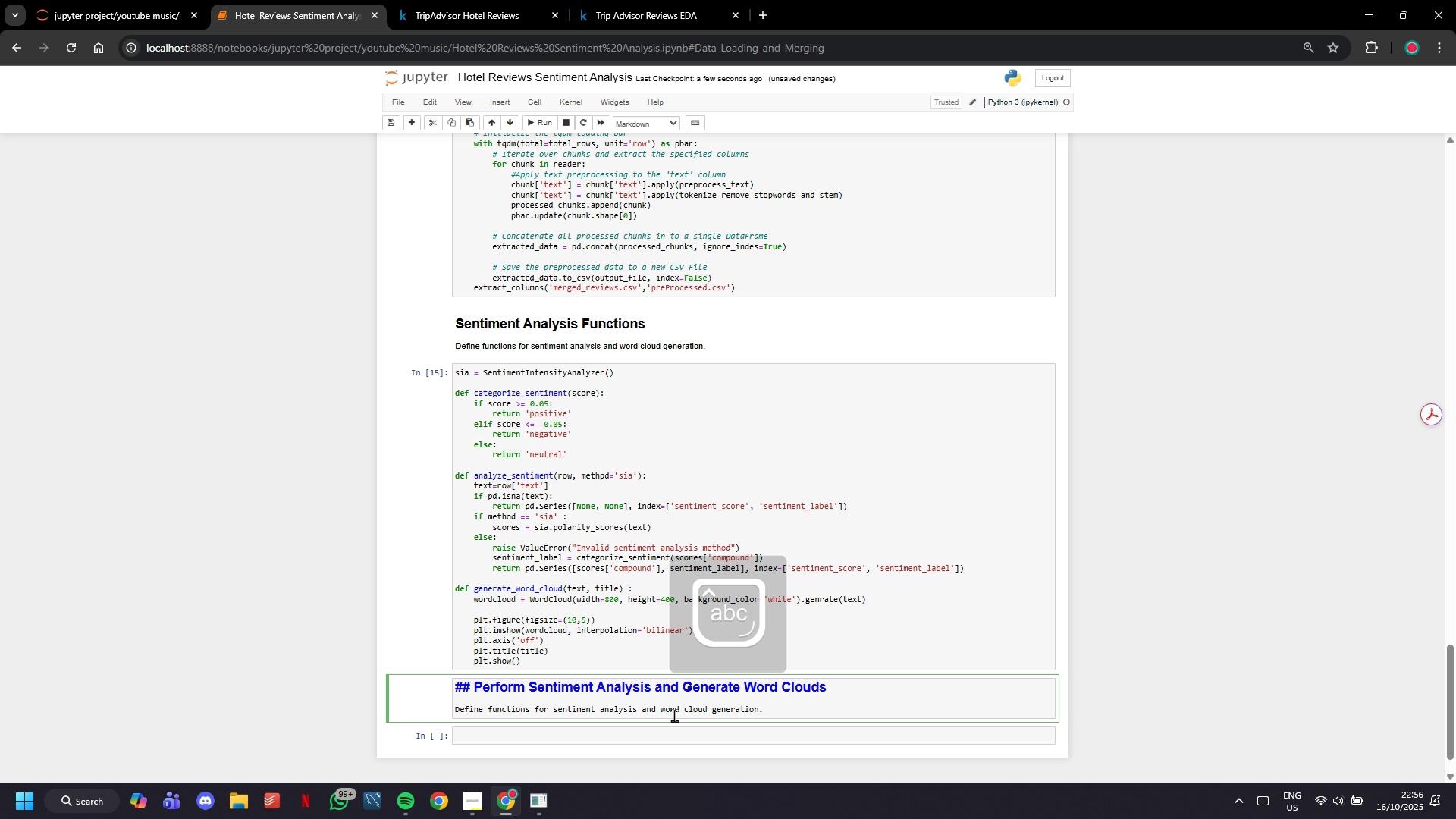 
double_click([673, 714])
 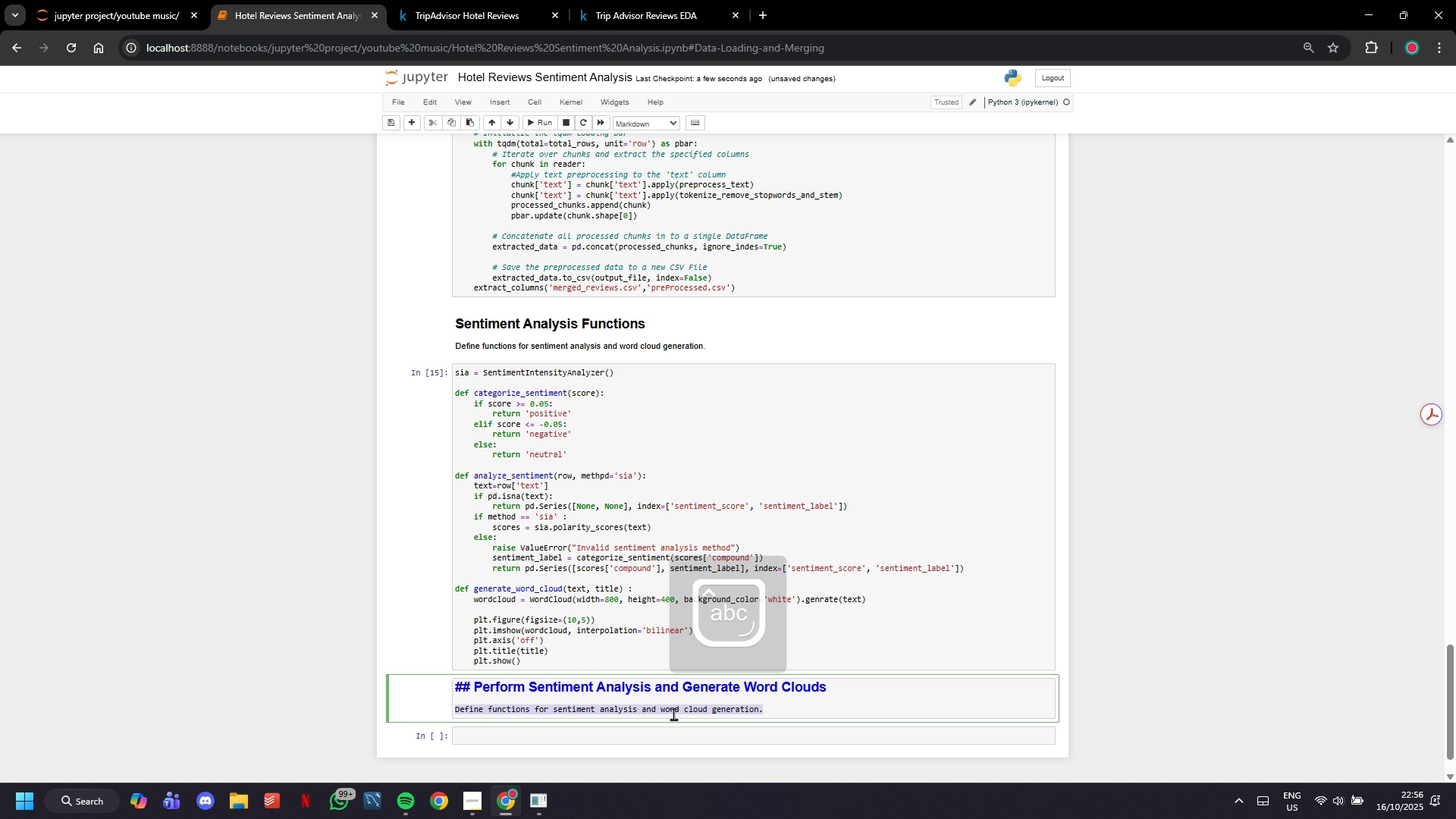 
triple_click([673, 714])
 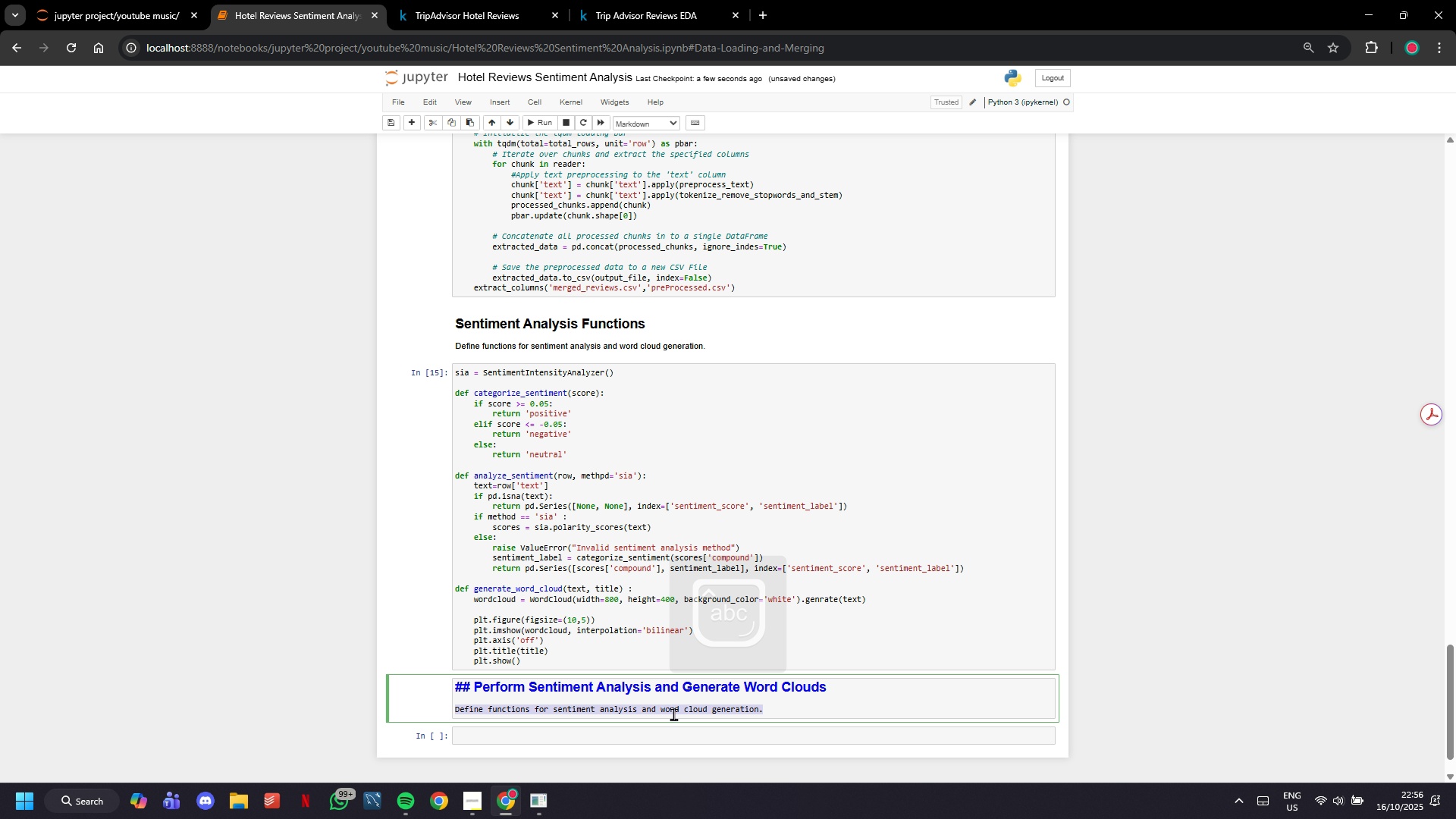 
key(Backspace)
 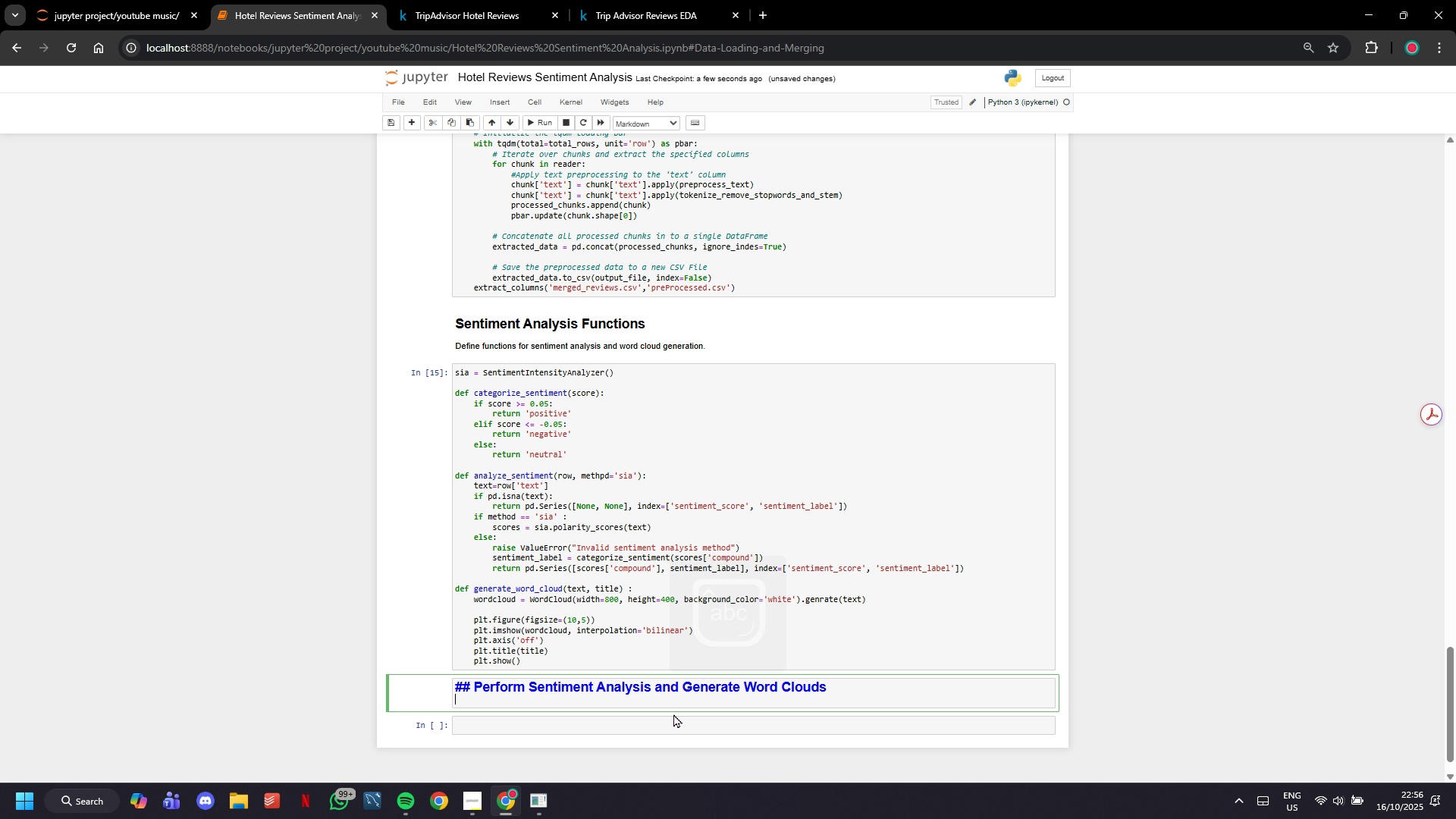 
key(Backspace)
 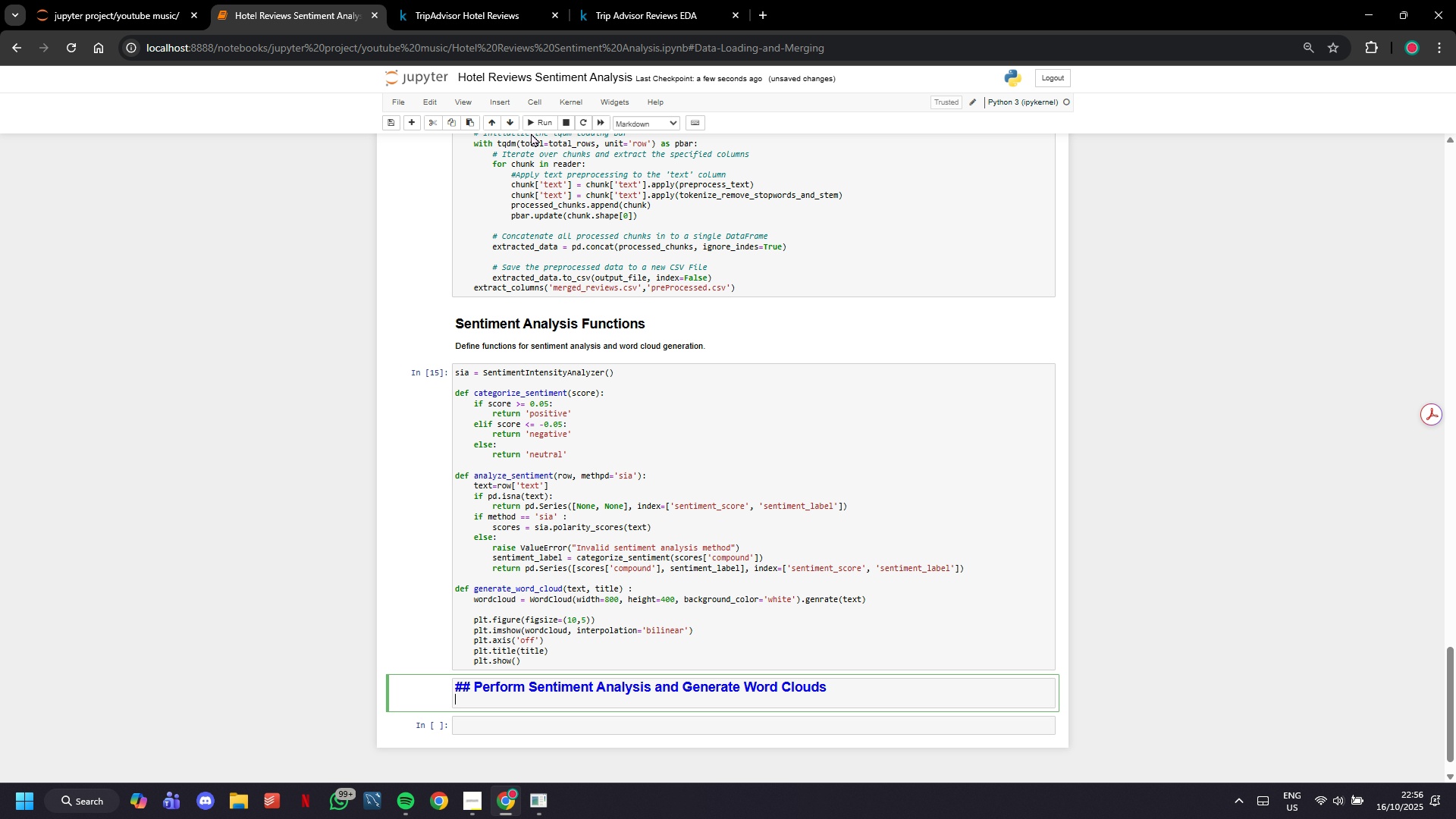 
left_click([536, 130])
 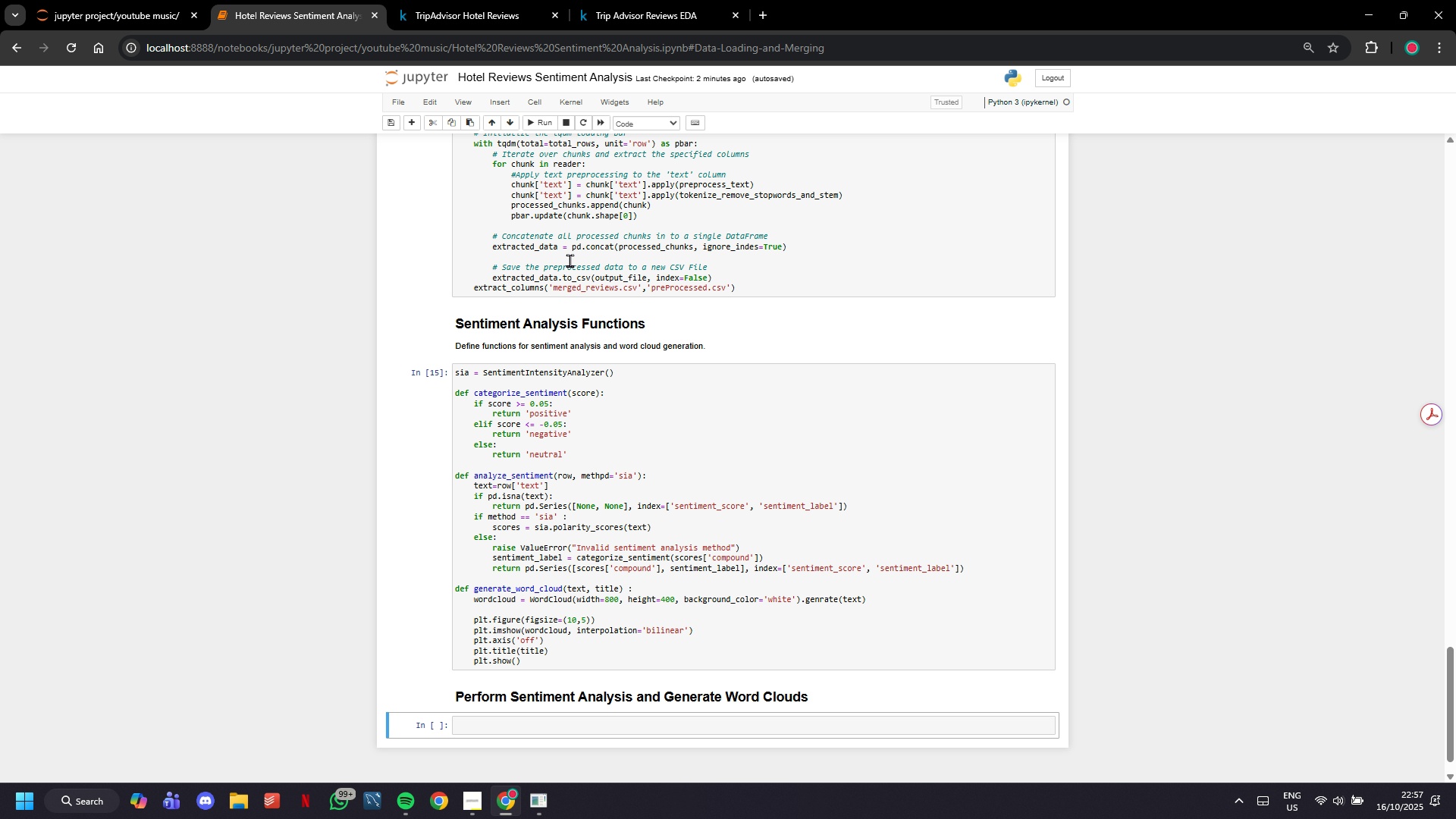 
wait(94.2)
 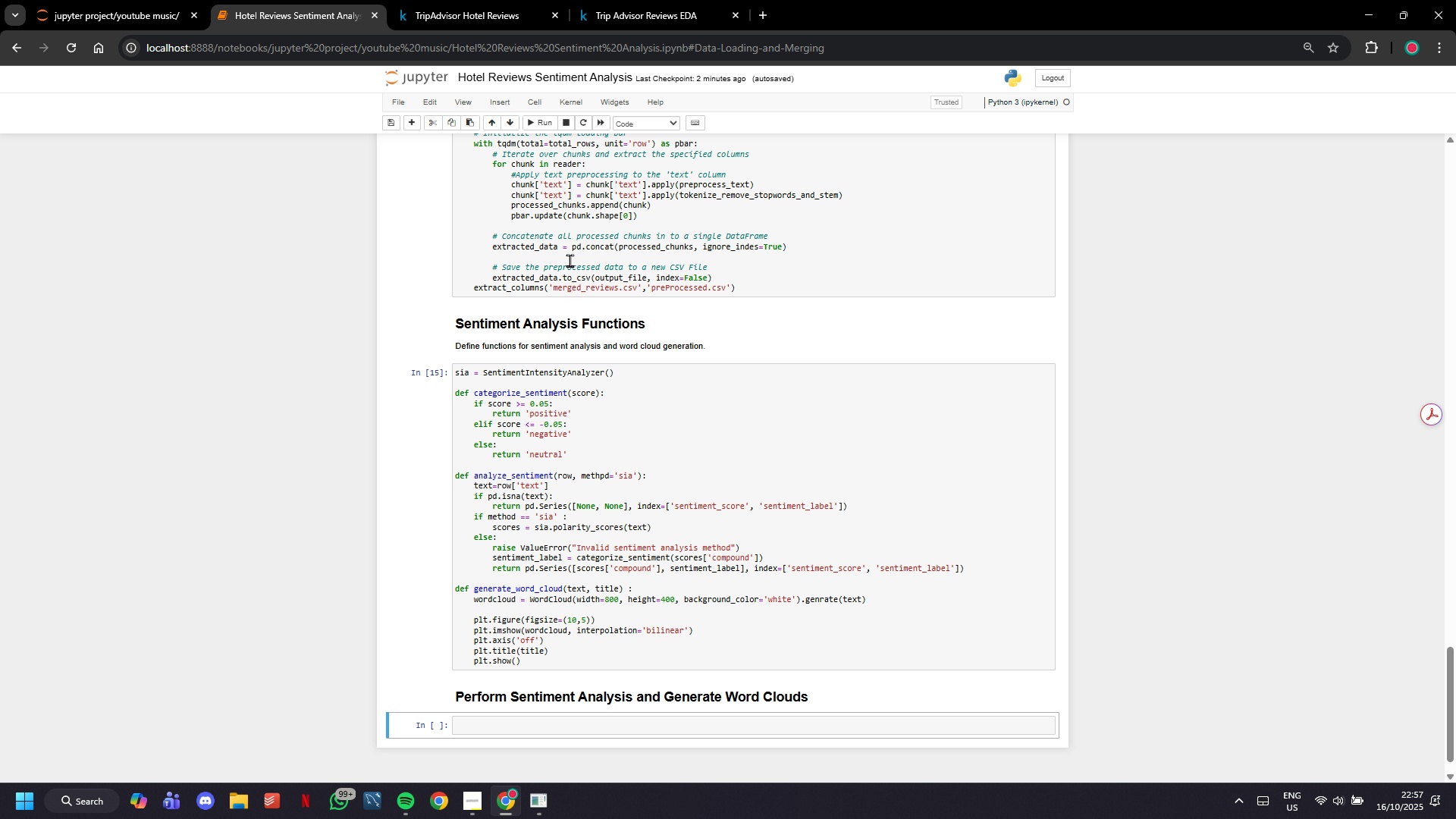 
scroll: coordinate [588, 294], scroll_direction: down, amount: 5.0
 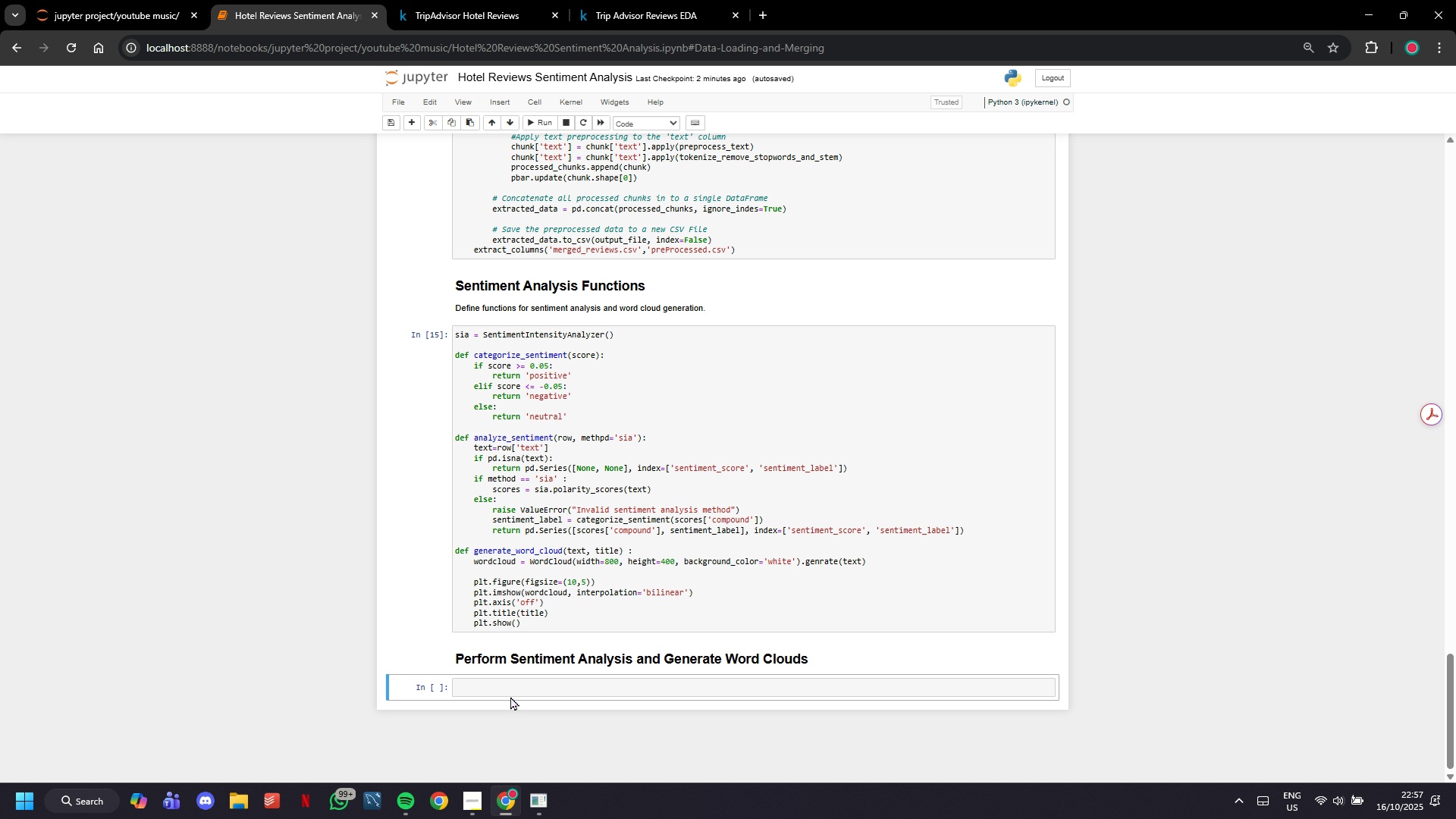 
left_click([507, 689])
 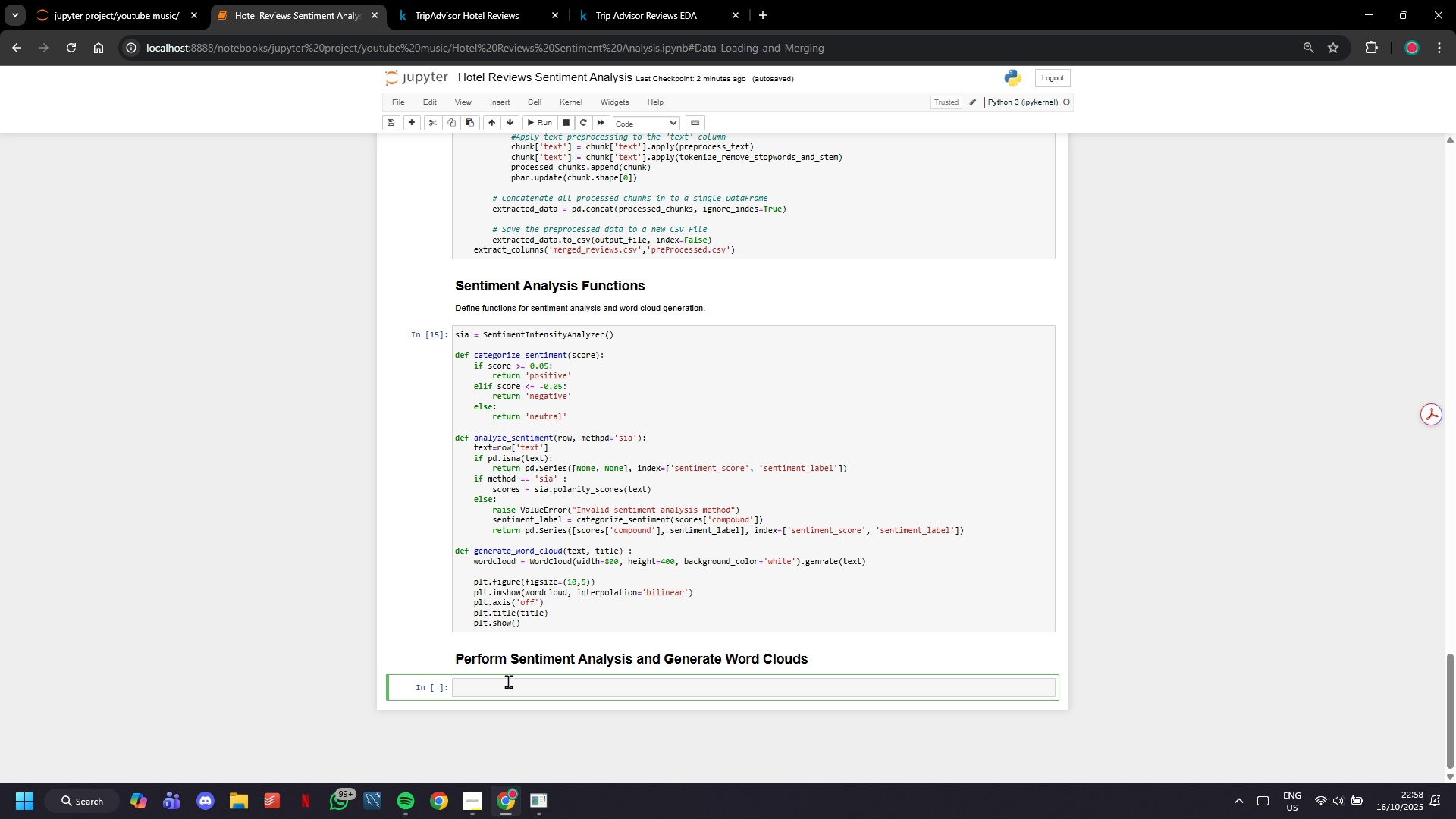 
wait(28.49)
 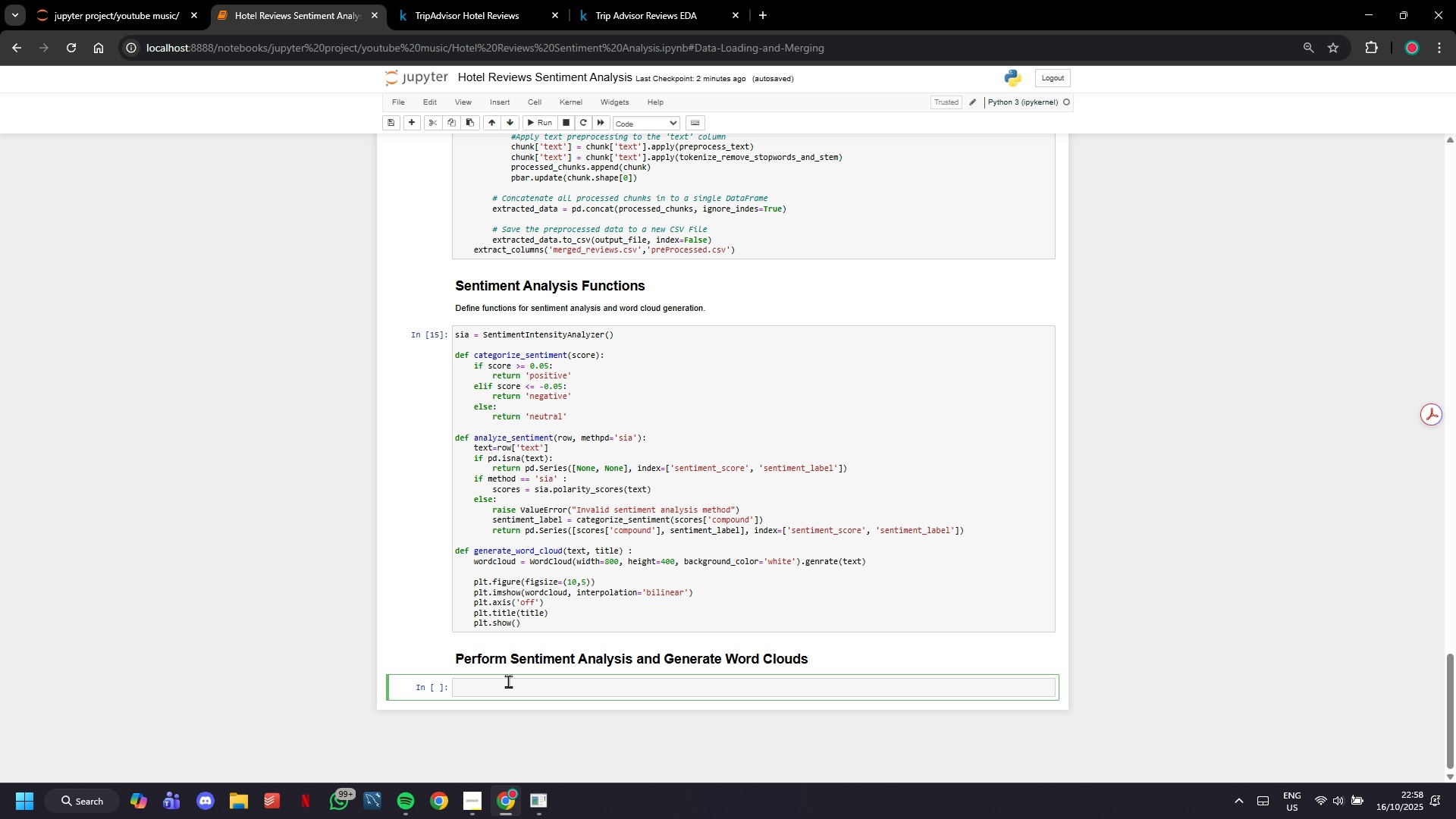 
type(# Loa )
key(Backspace)
type(d preproc)
key(Backspace)
type(cessed data)
 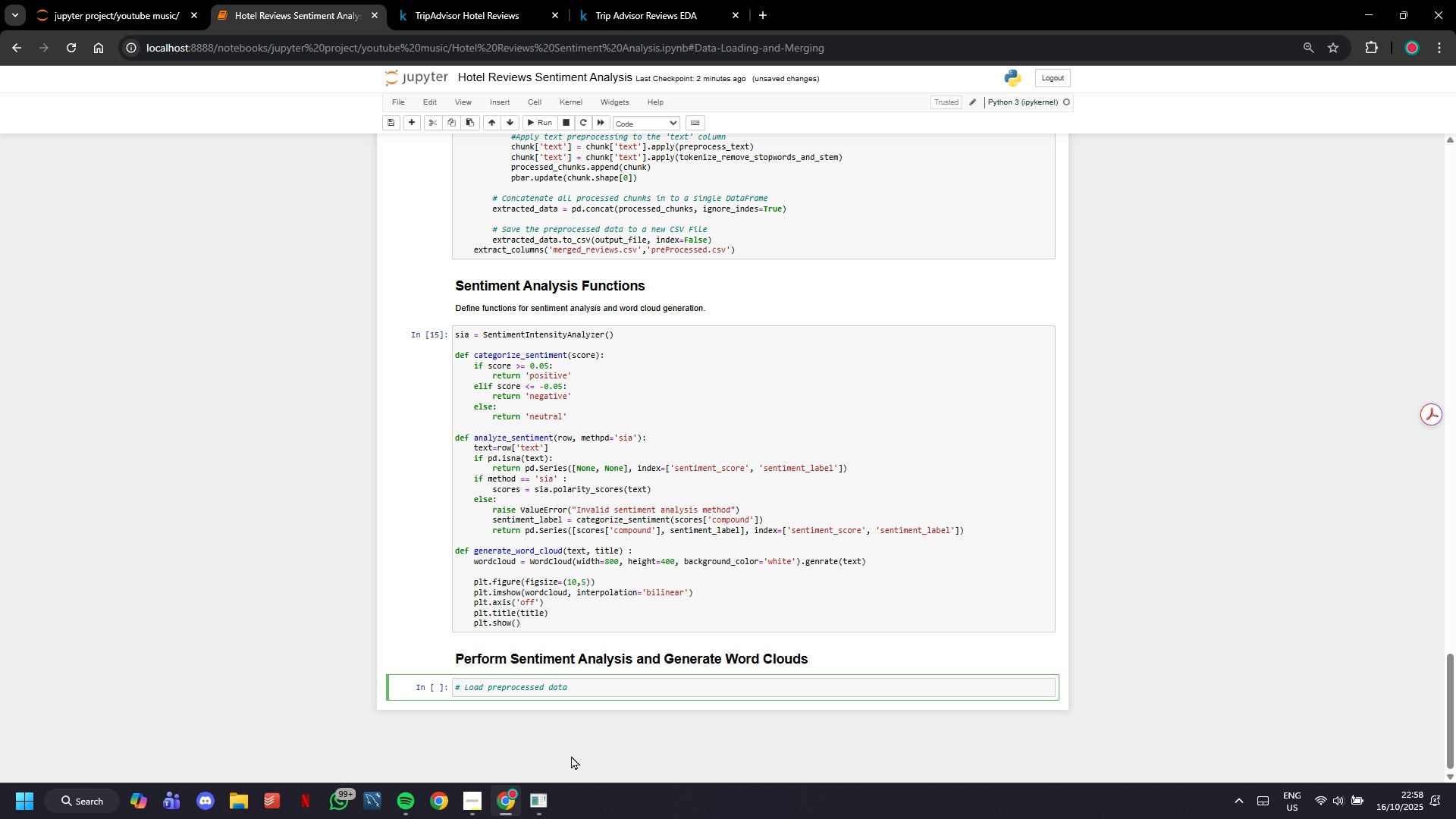 
key(Enter)
 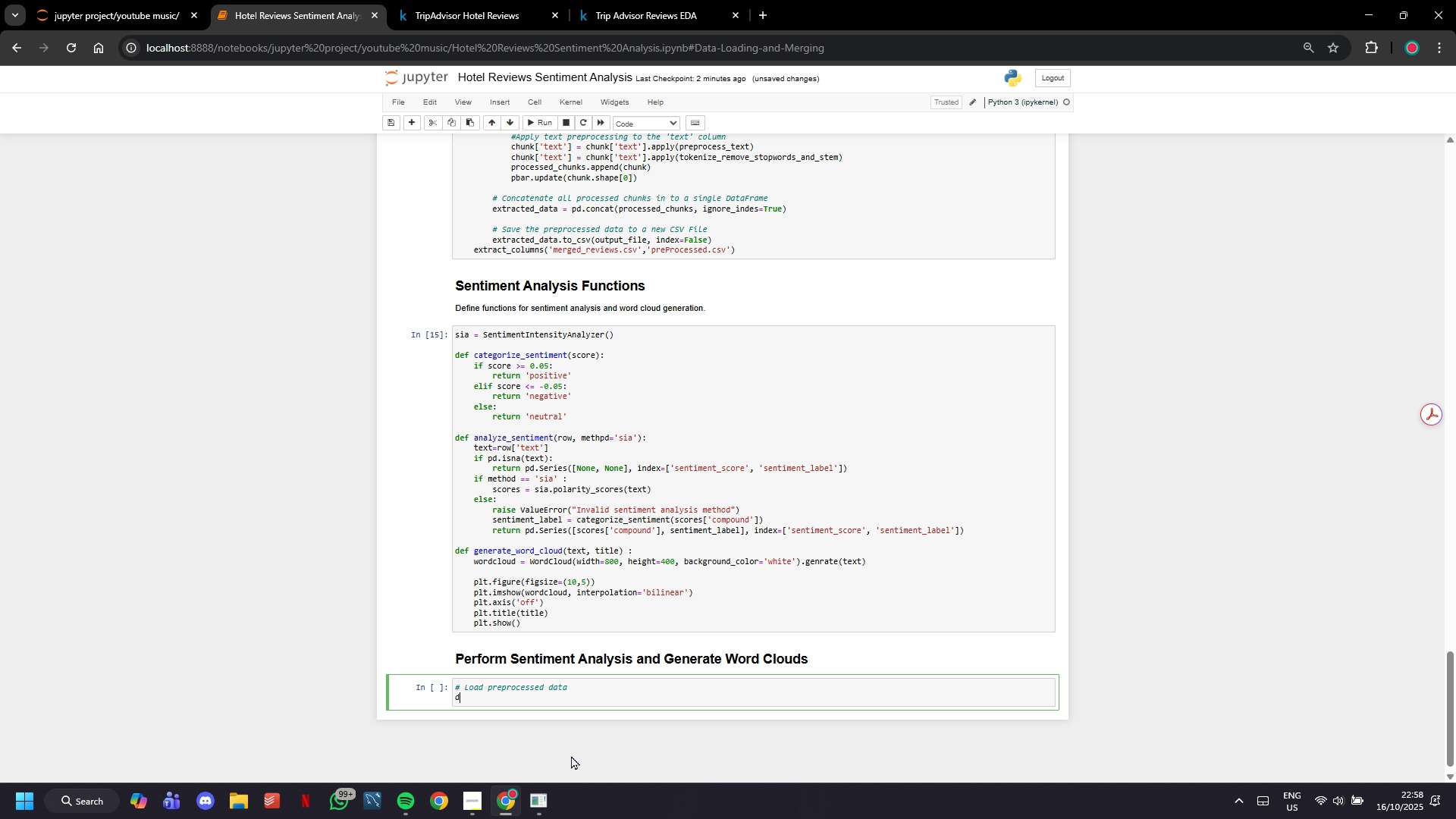 
type(df = pd_read)
key(Backspace)
key(Backspace)
key(Backspace)
key(Backspace)
key(Backspace)
type(.read_csv('preProcessed.csv)
 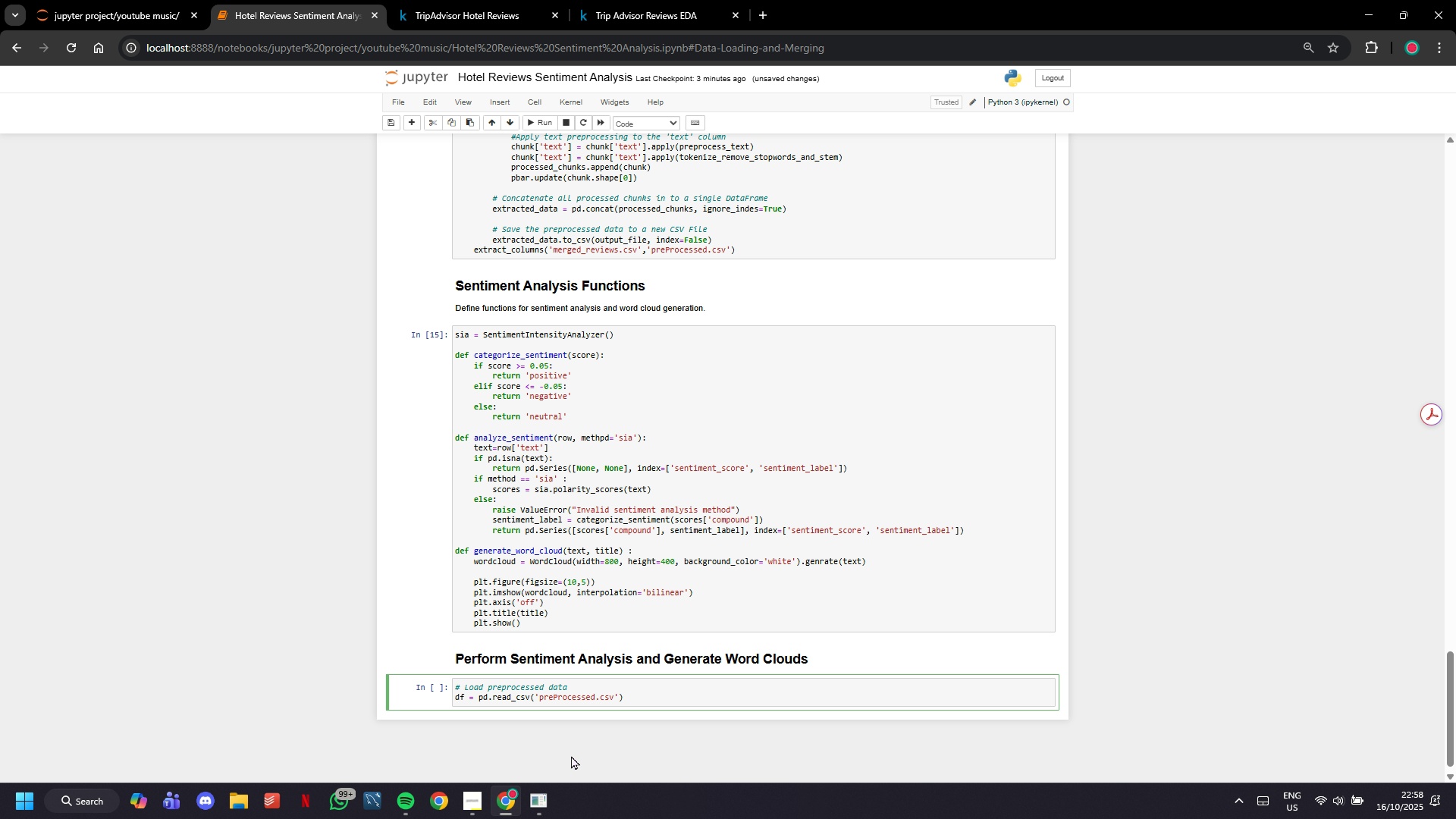 
left_click([529, 119])
 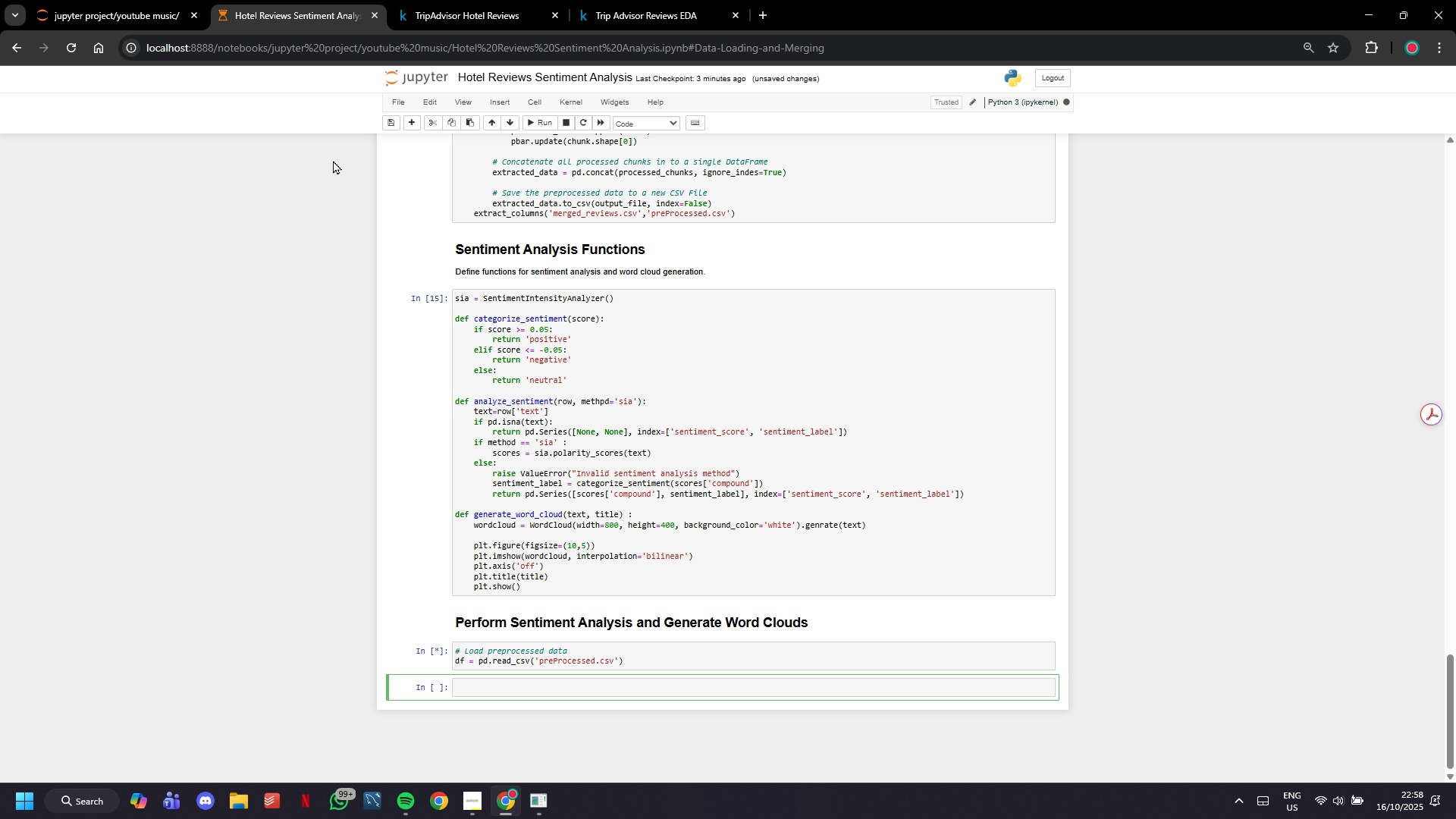 
left_click([192, 0])
 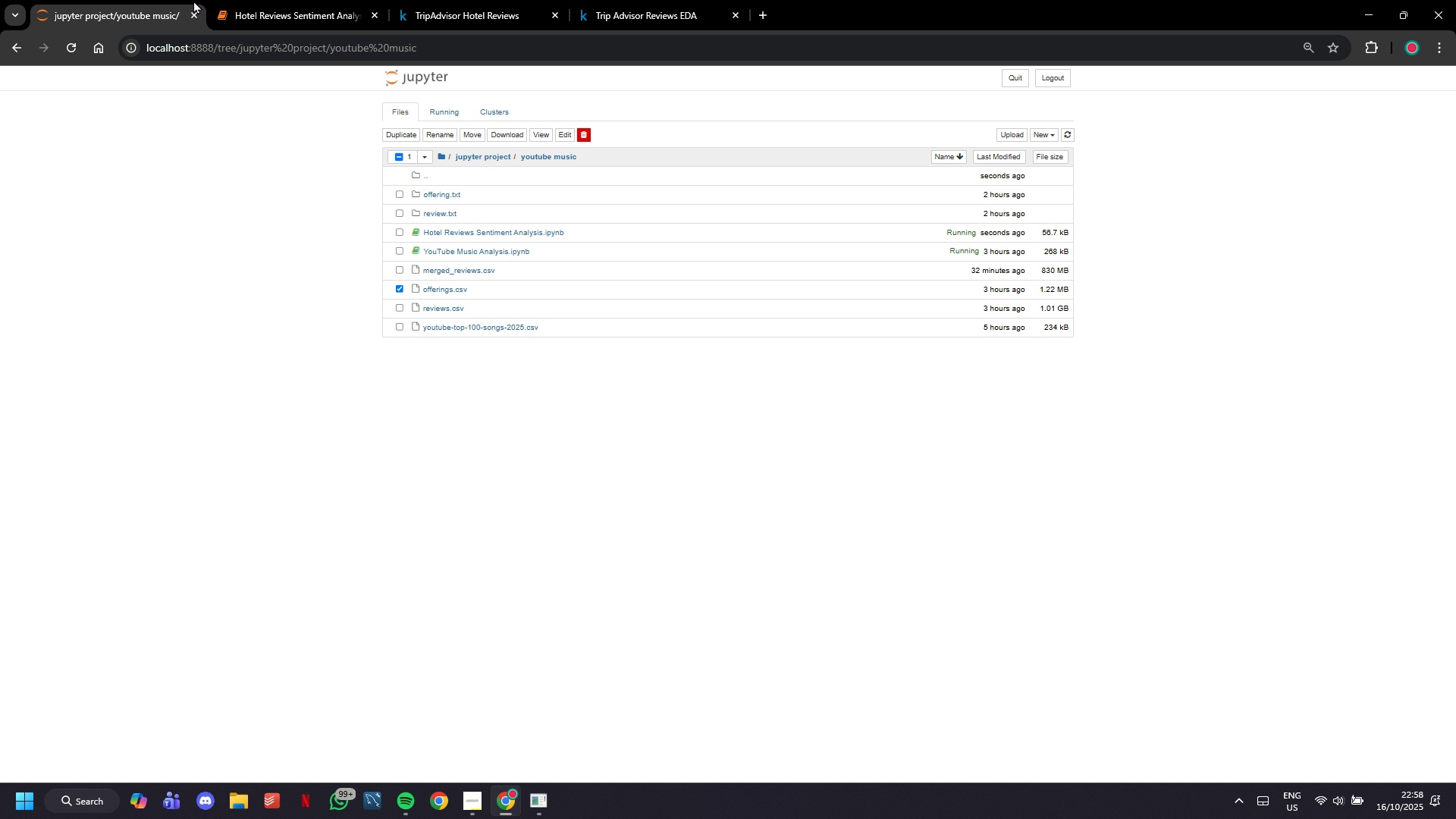 
left_click([259, 3])
 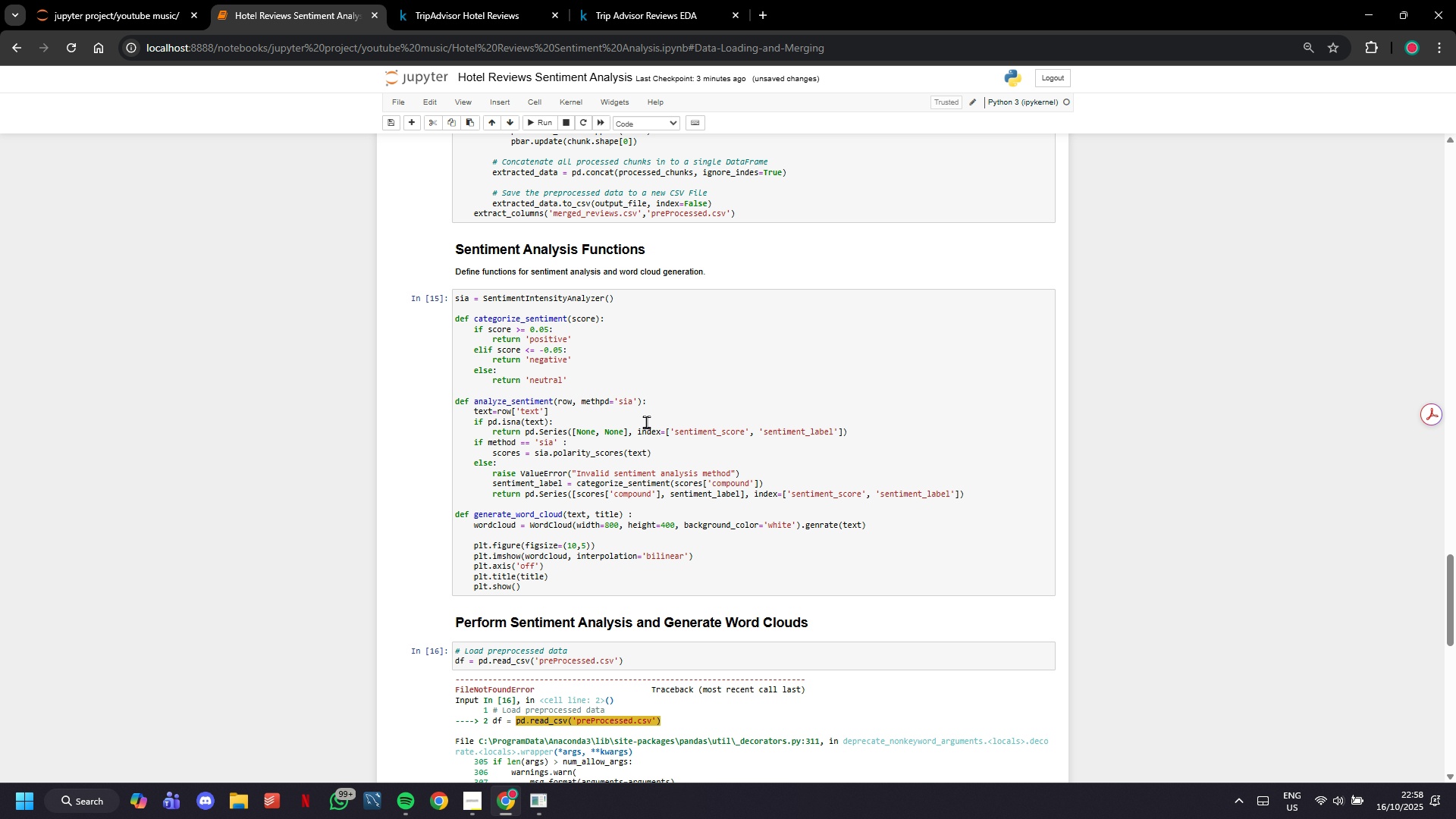 
scroll: coordinate [646, 422], scroll_direction: down, amount: 5.0
 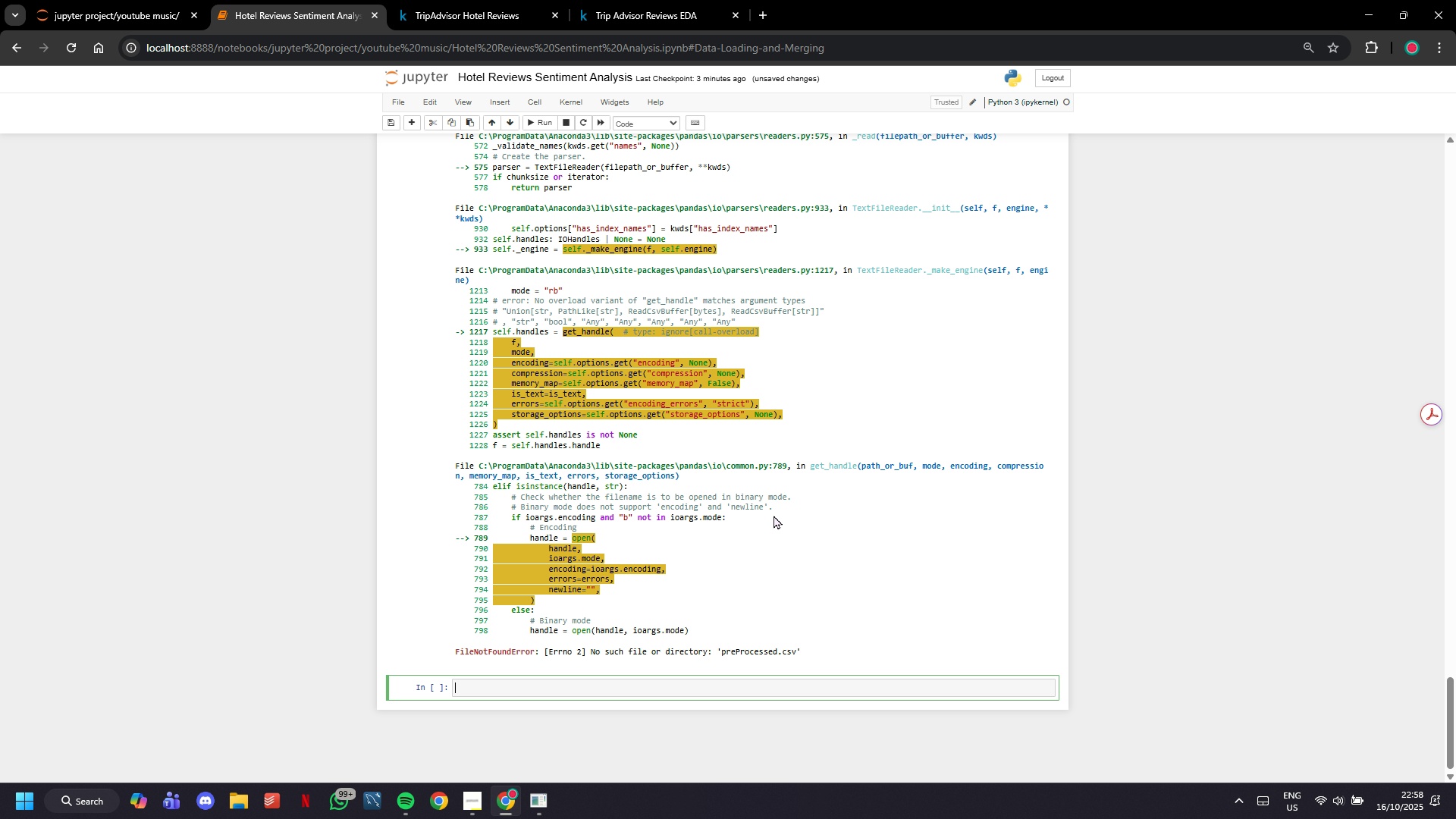 
scroll: coordinate [818, 535], scroll_direction: up, amount: 18.0
 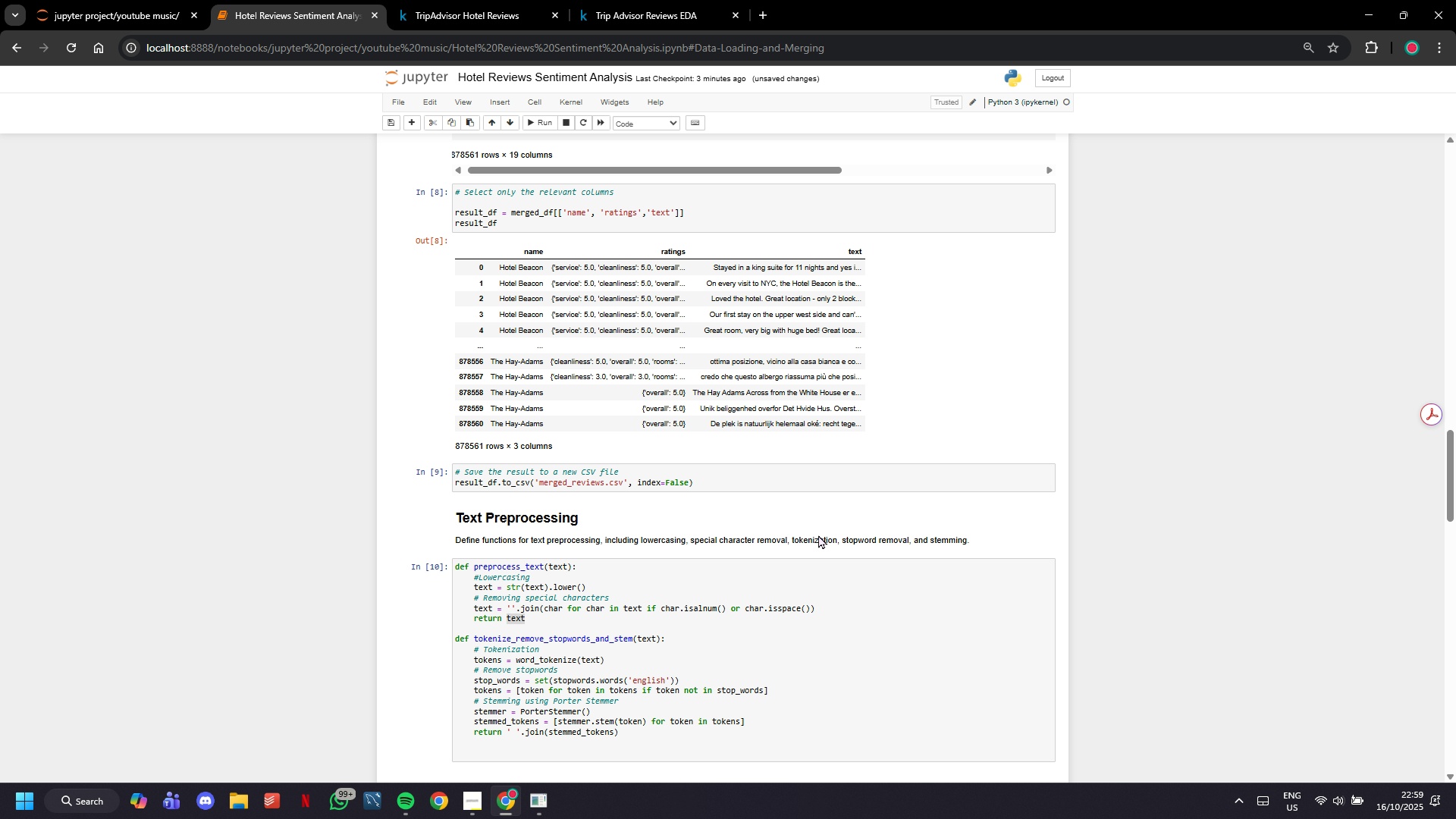 
scroll: coordinate [818, 535], scroll_direction: down, amount: 10.0
 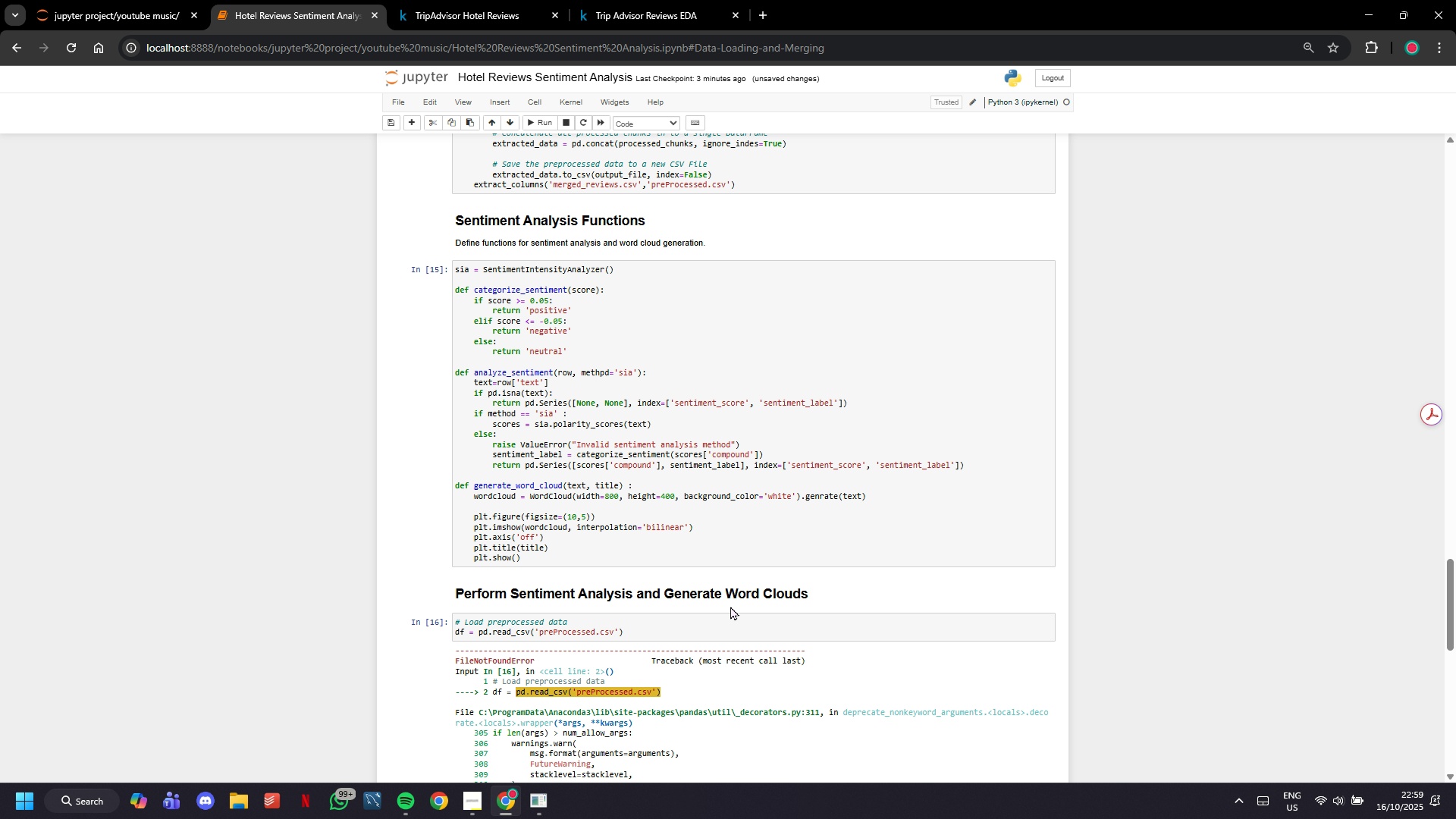 
left_click([723, 622])
 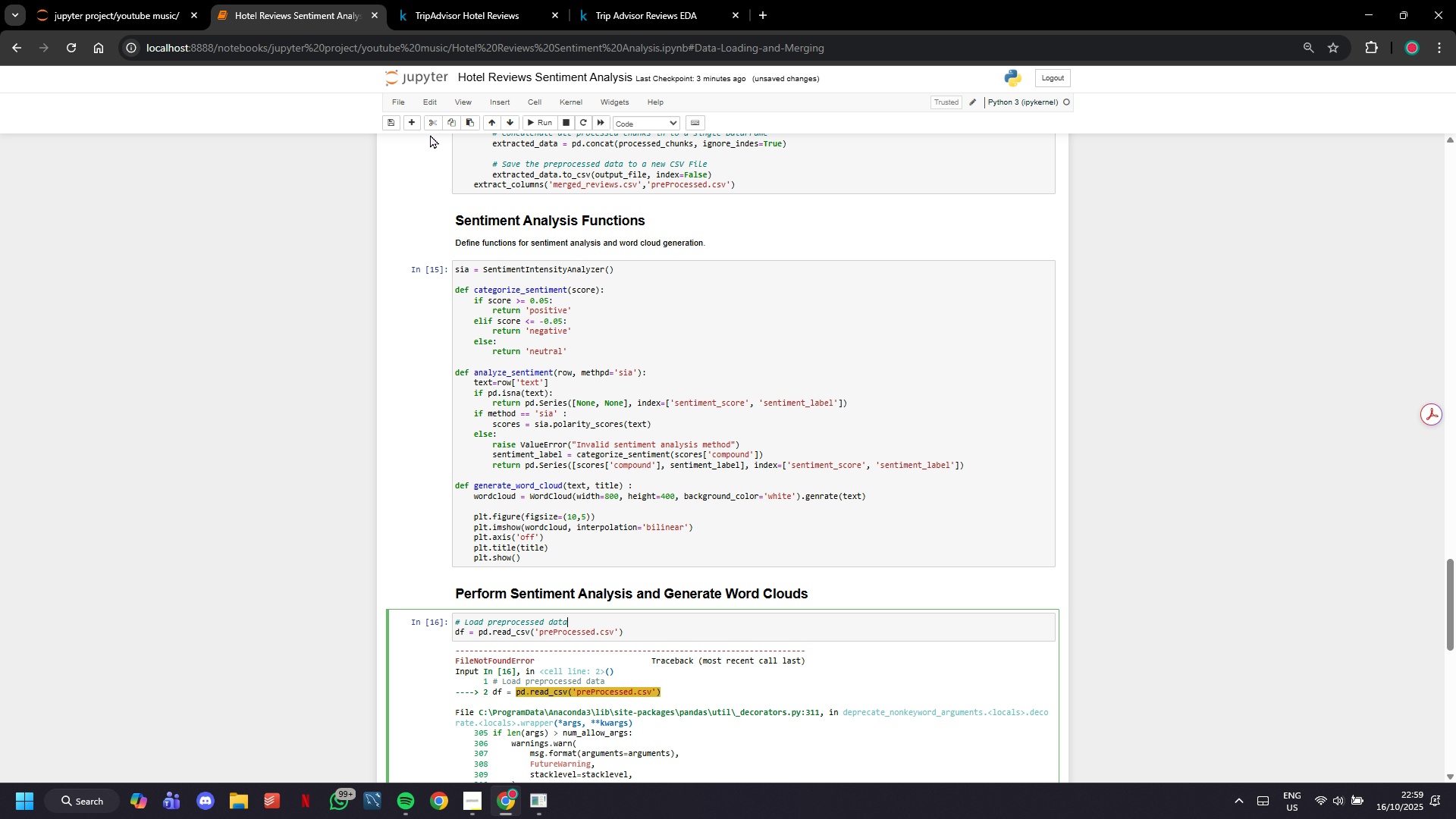 
left_click([429, 124])
 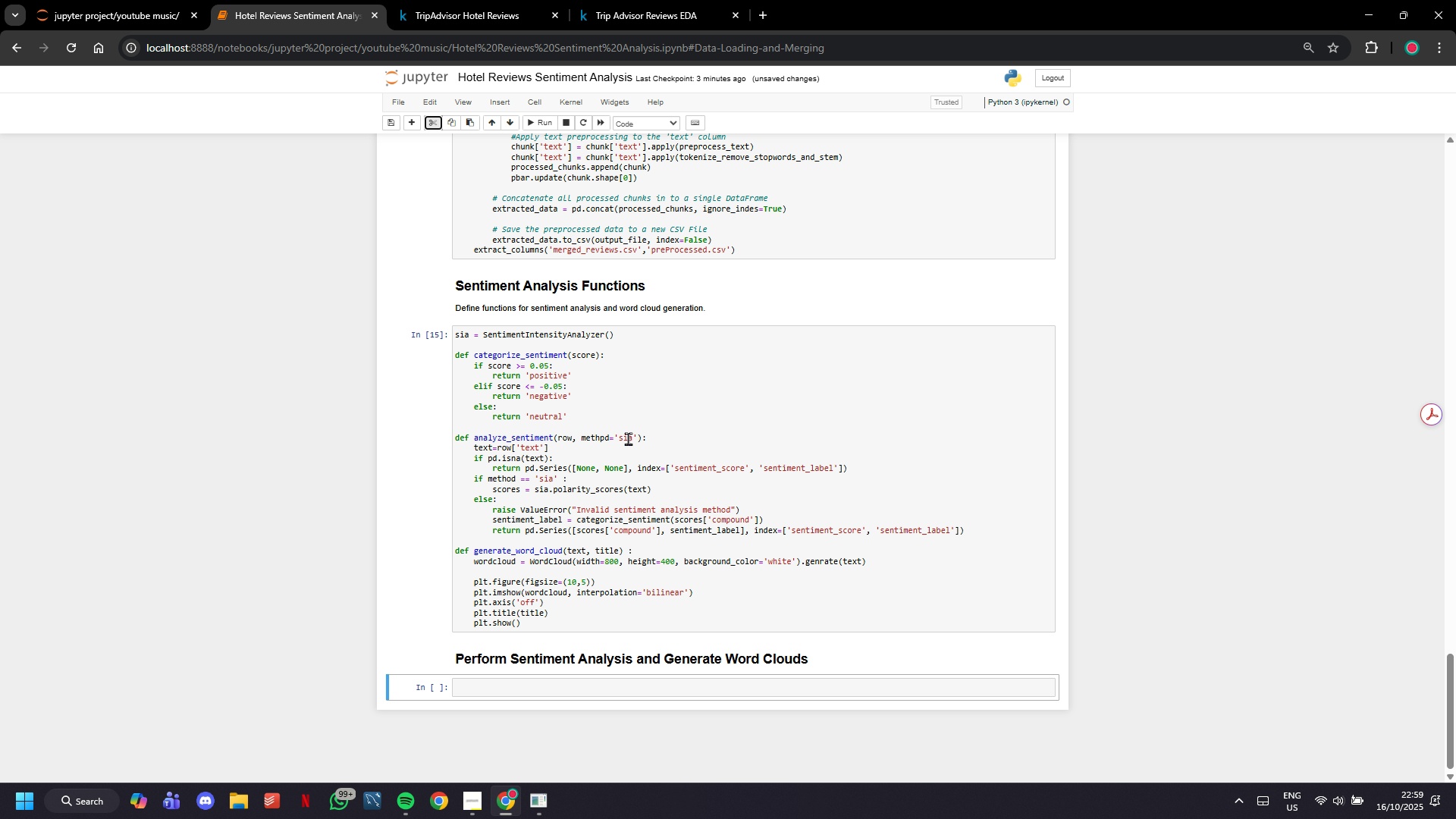 
scroll: coordinate [628, 438], scroll_direction: down, amount: 4.0
 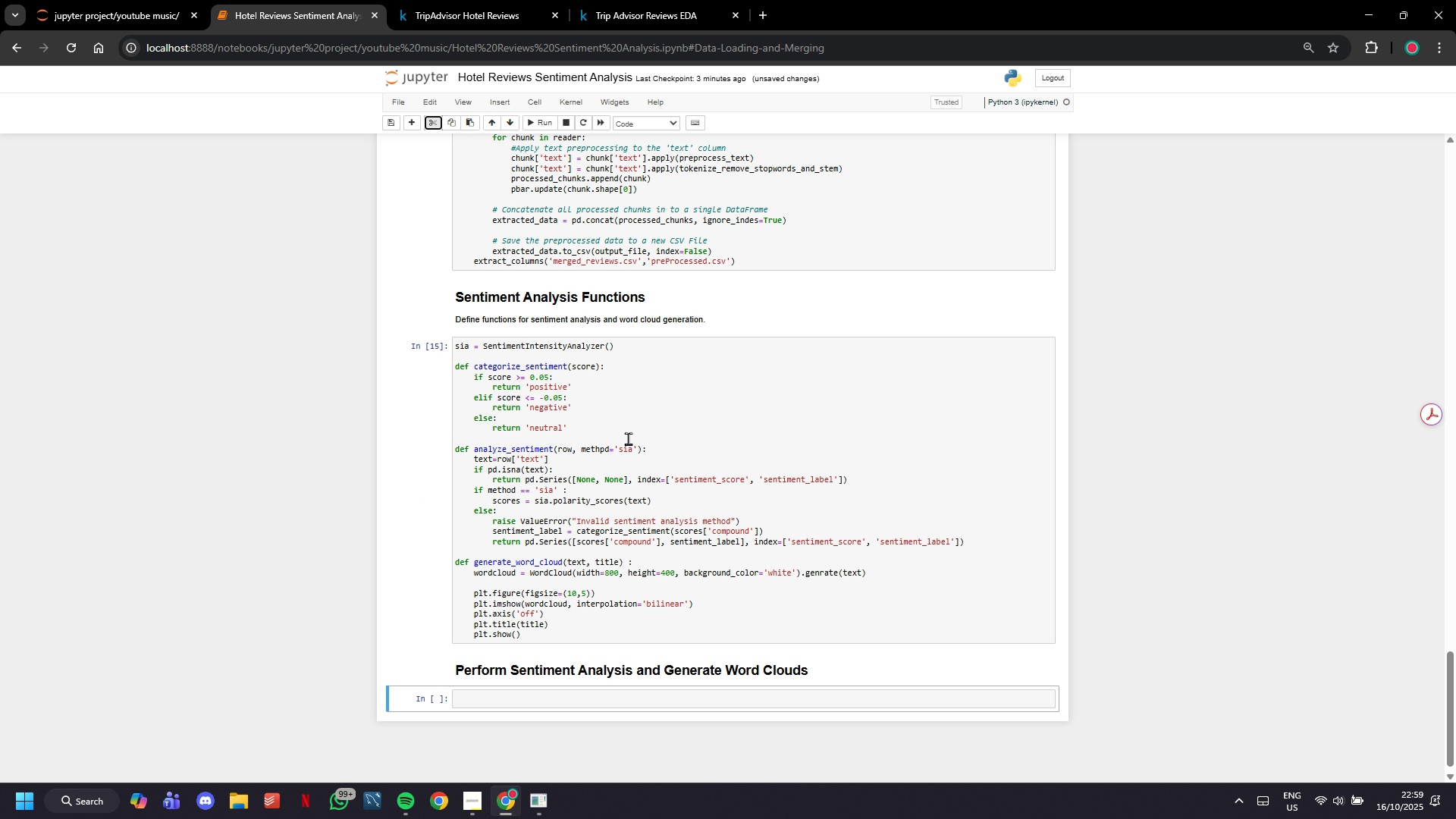 
scroll: coordinate [628, 438], scroll_direction: up, amount: 4.0
 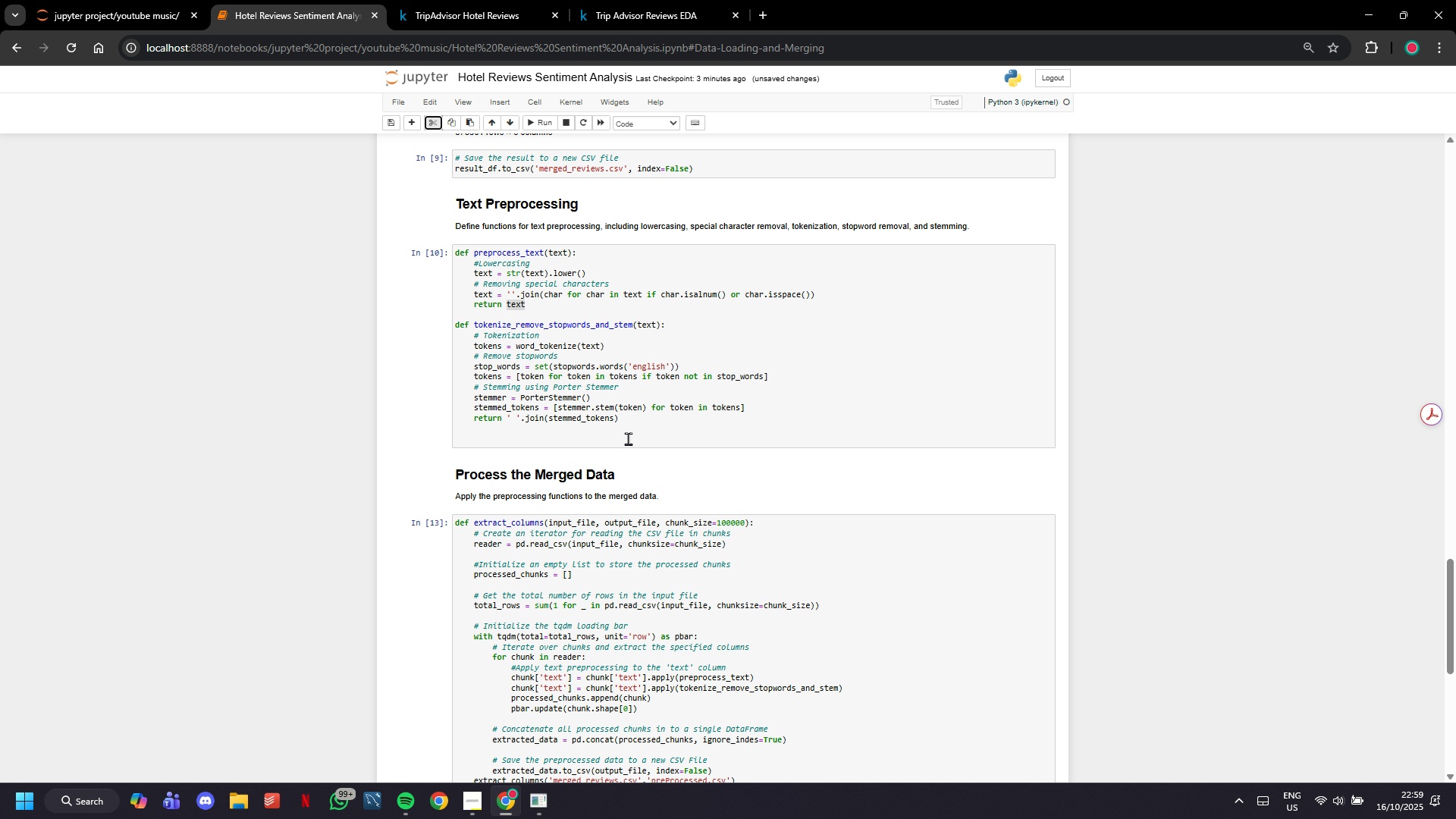 
wait(9.73)
 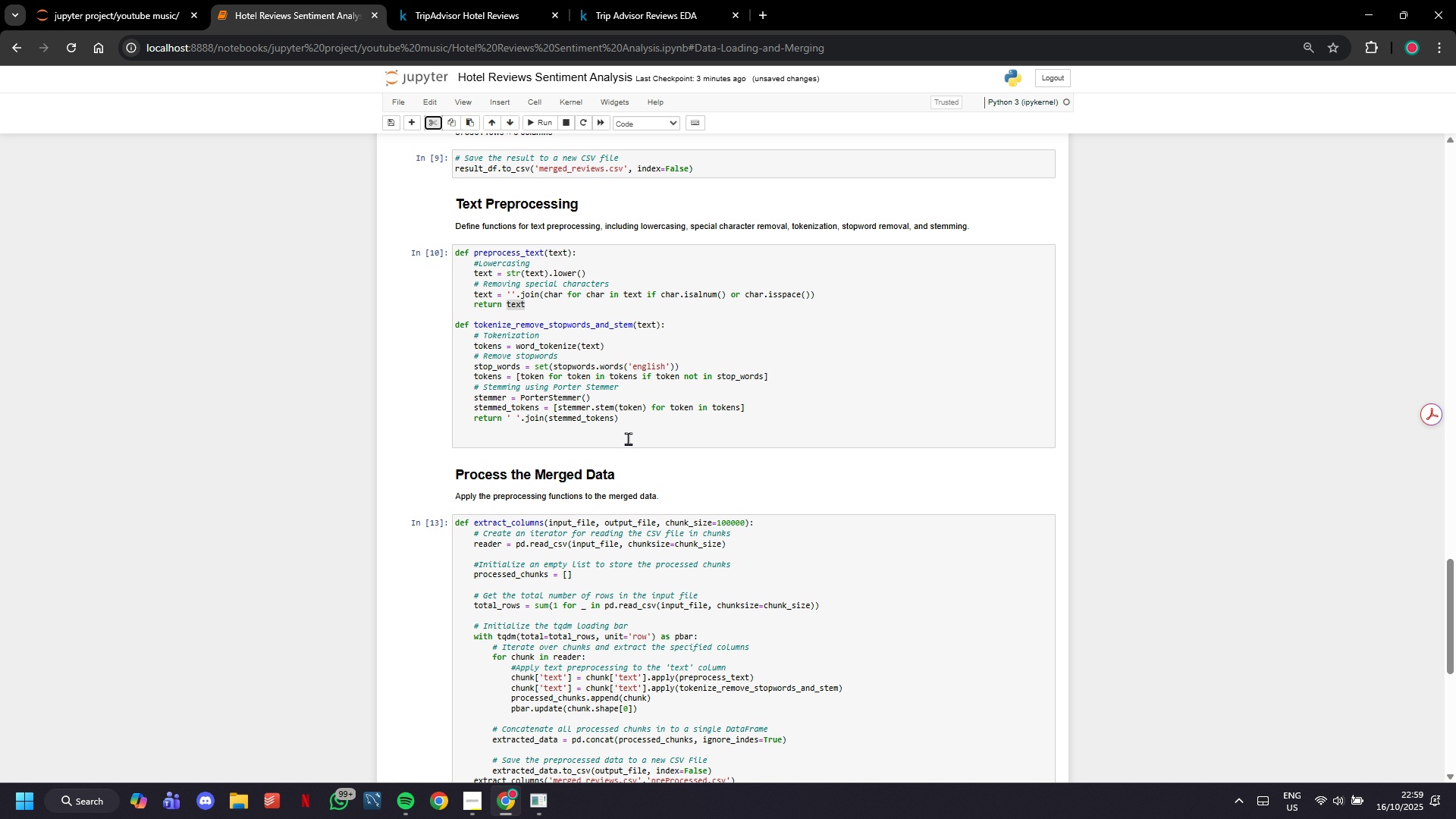 
scroll: coordinate [739, 545], scroll_direction: down, amount: 2.0
 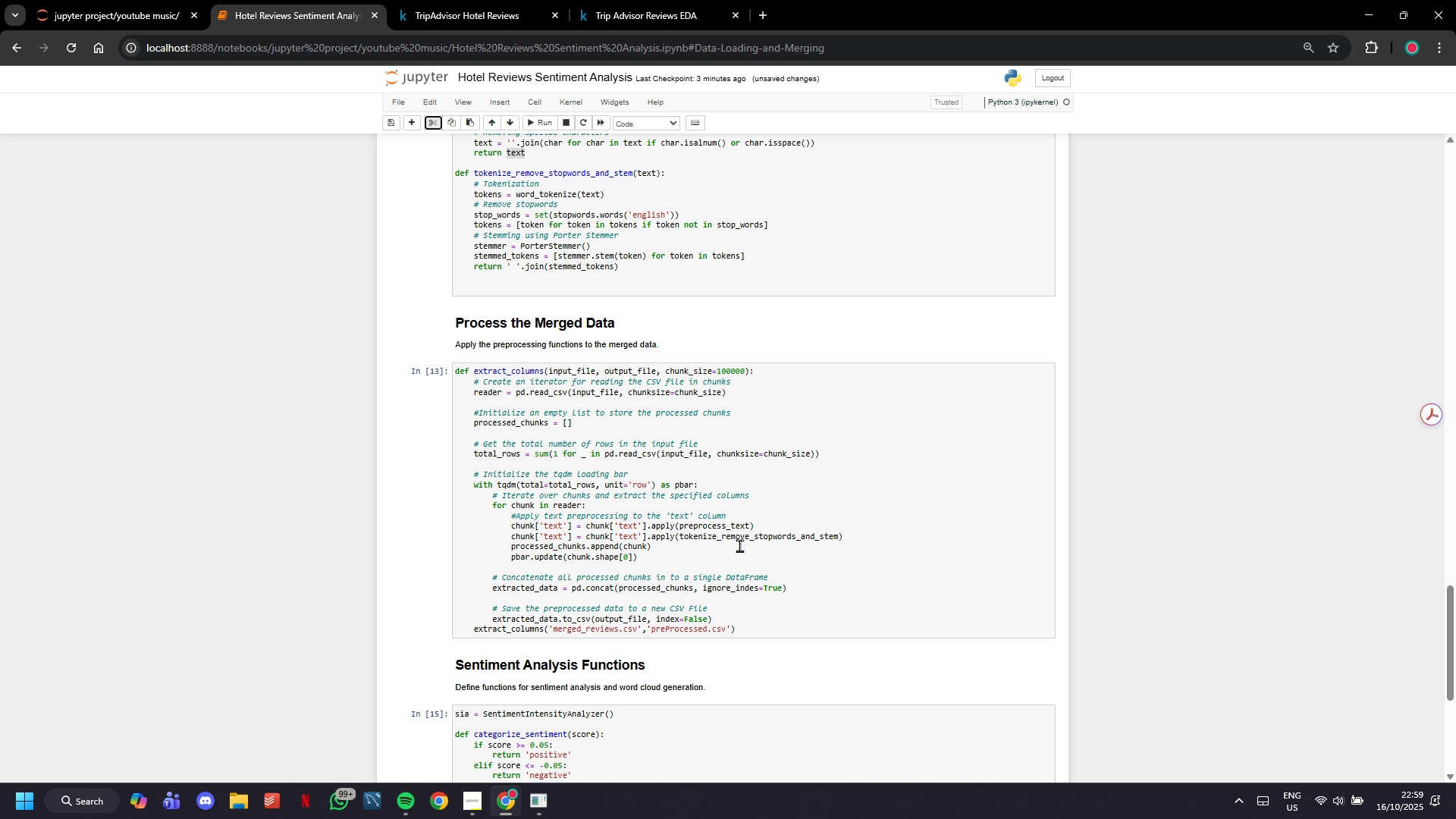 
wait(9.61)
 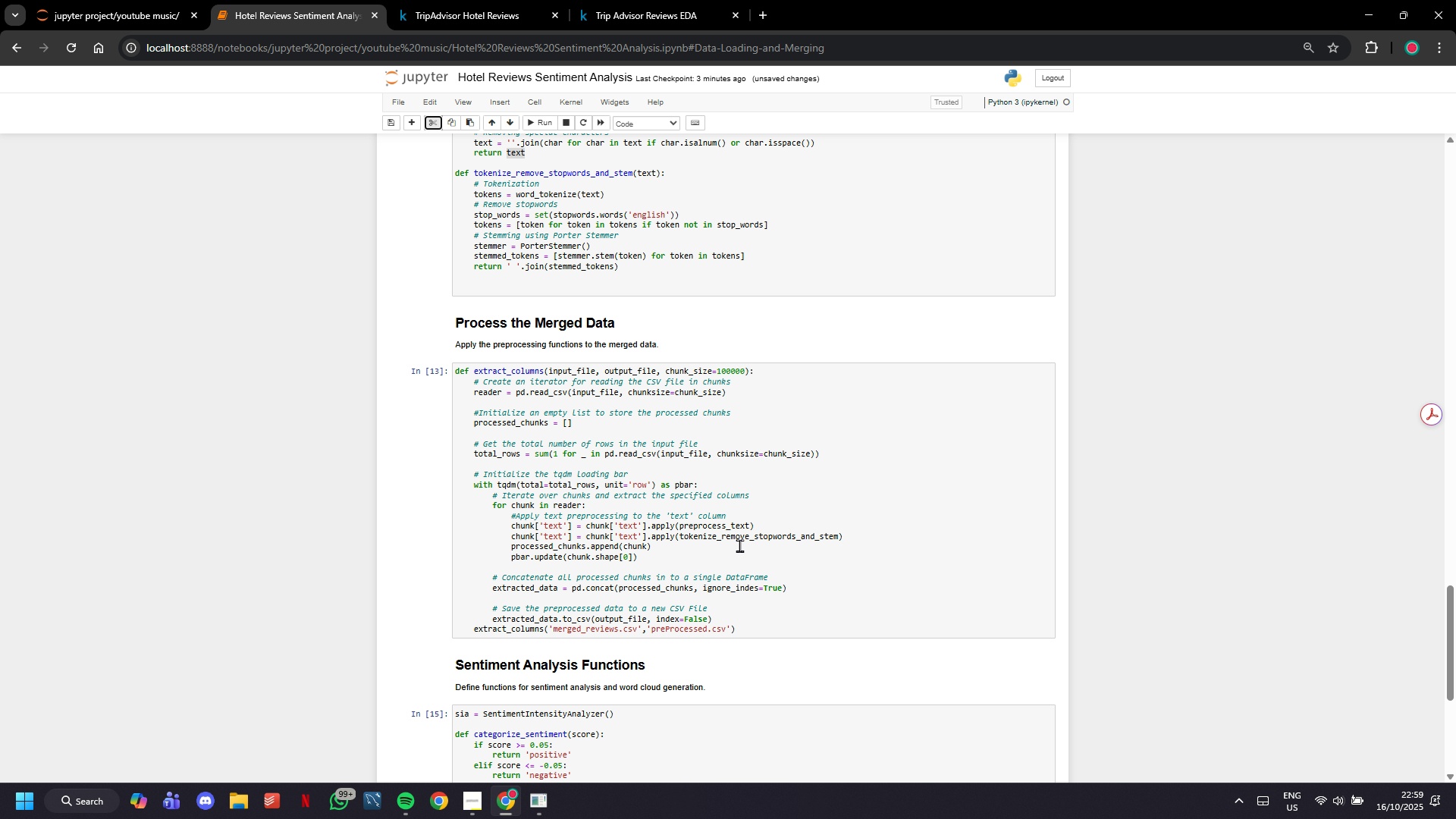 
left_click([482, 800])
 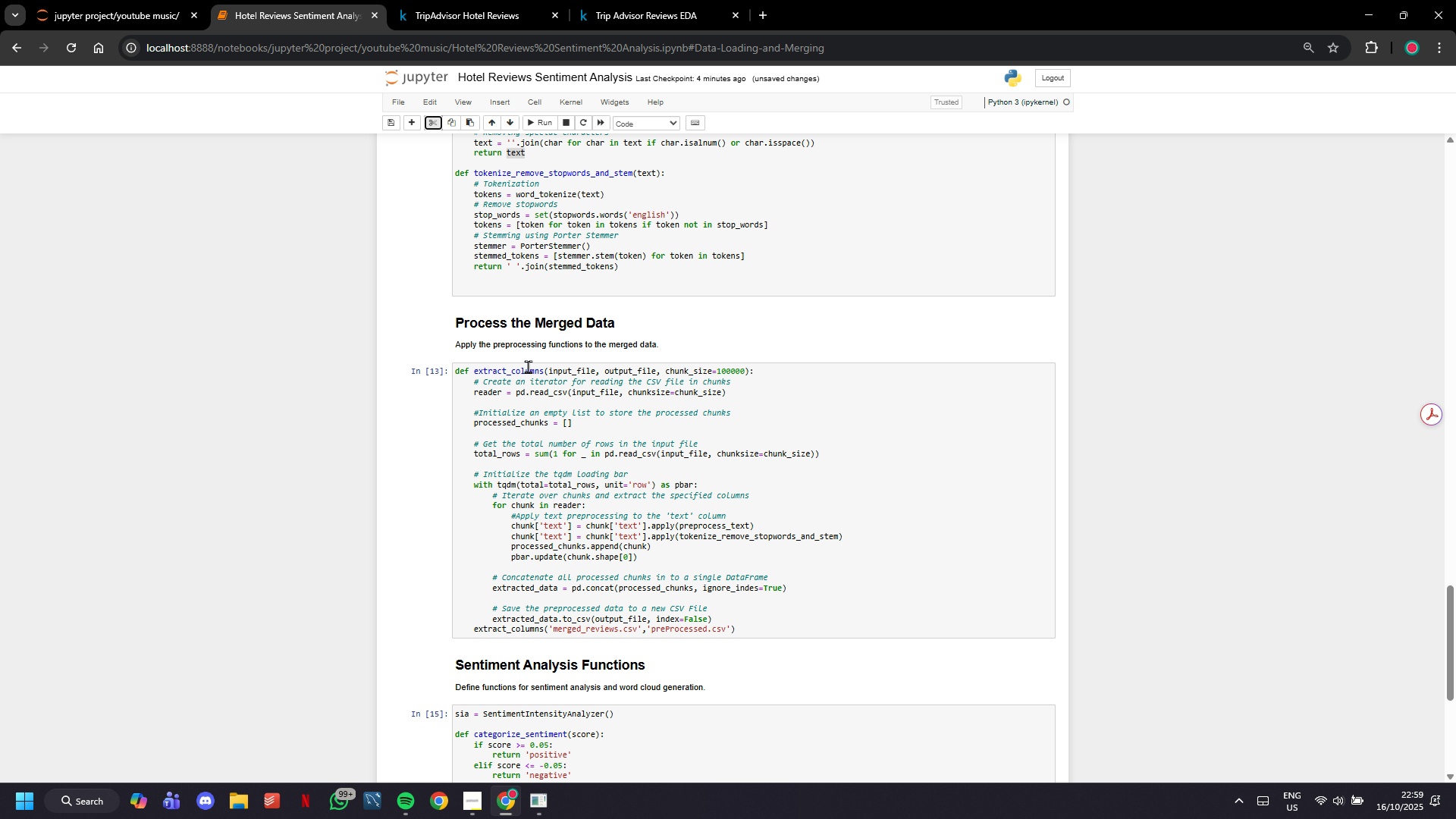 
left_click([488, 17])
 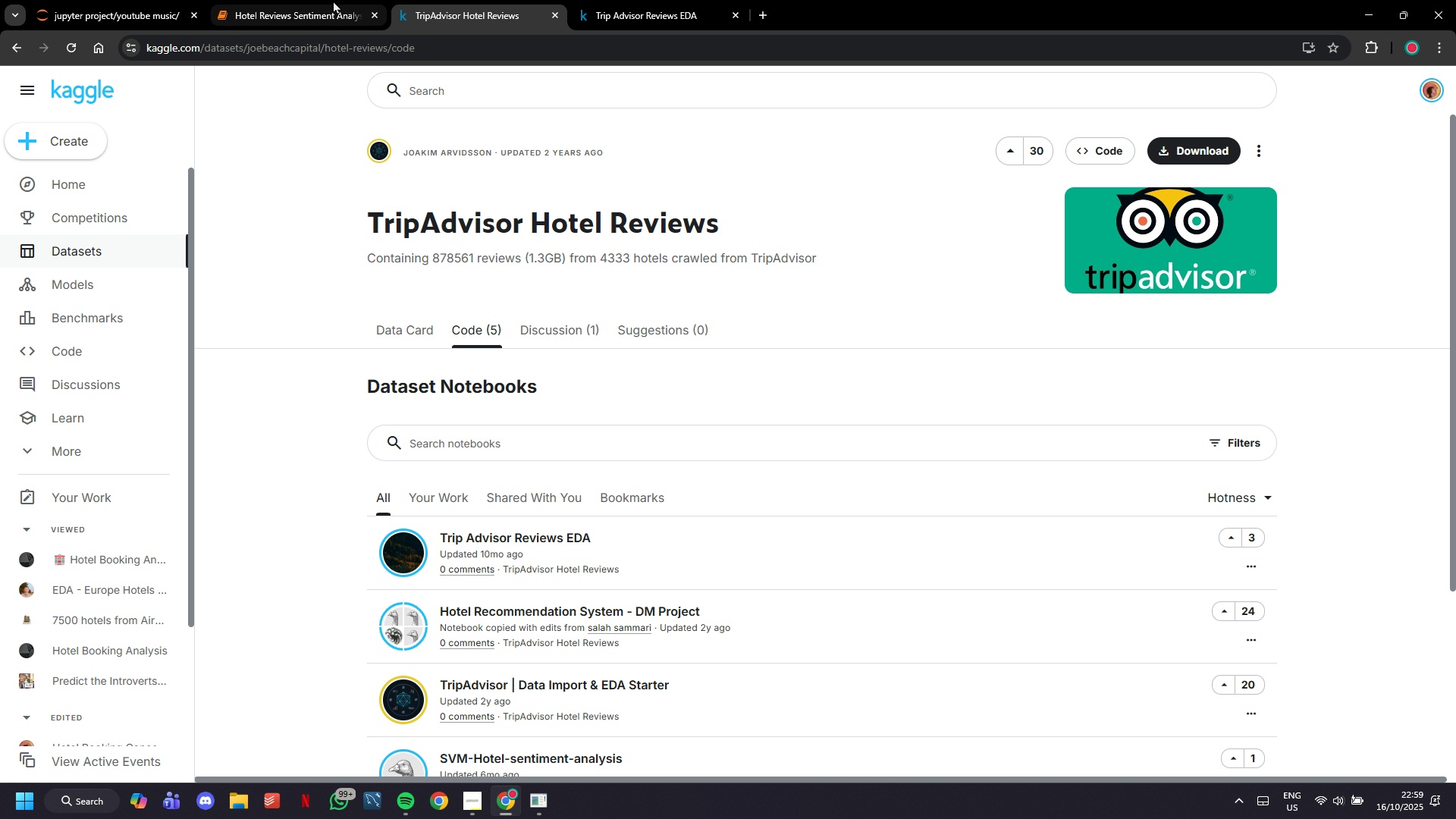 
left_click([333, 0])
 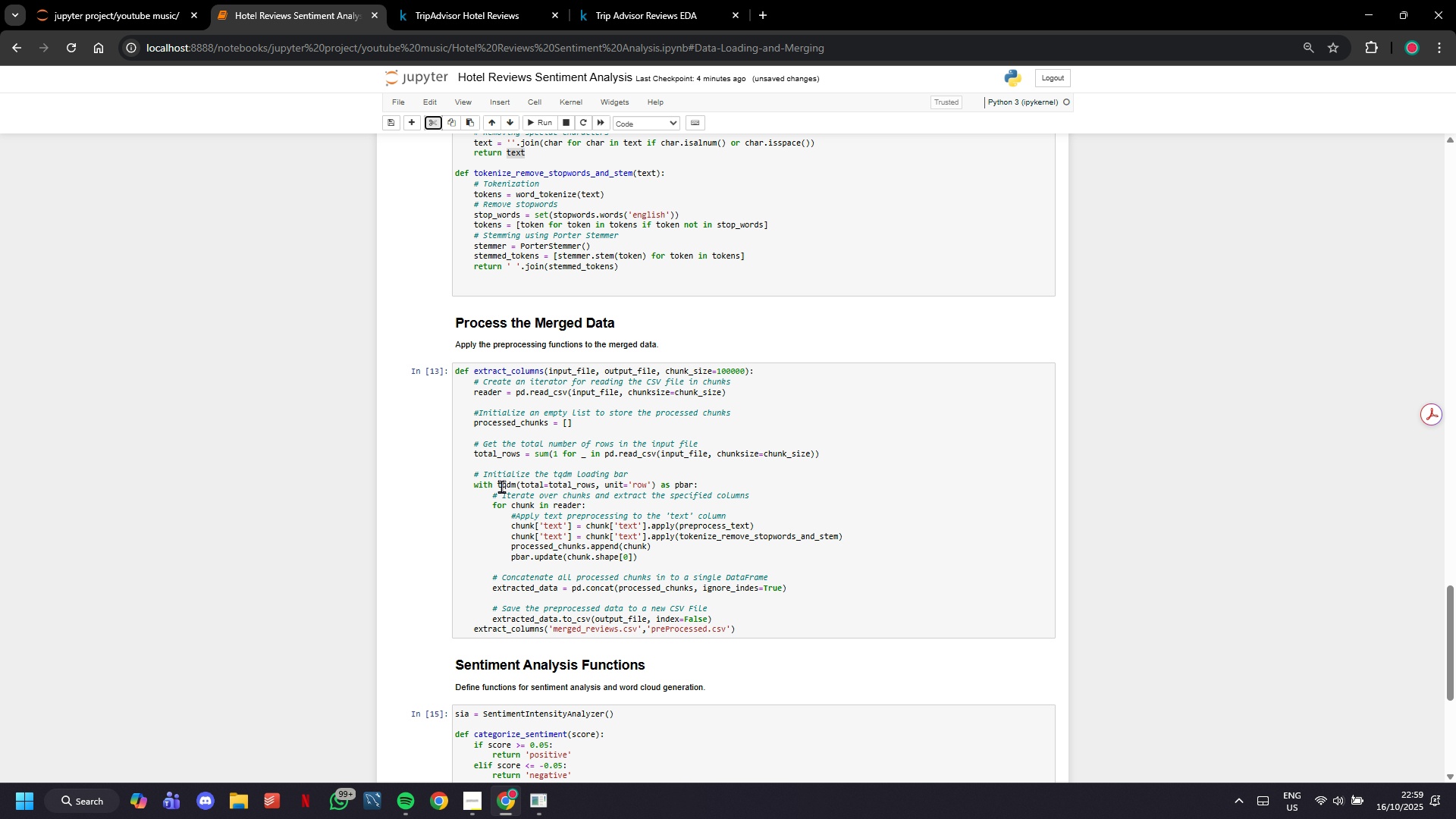 